 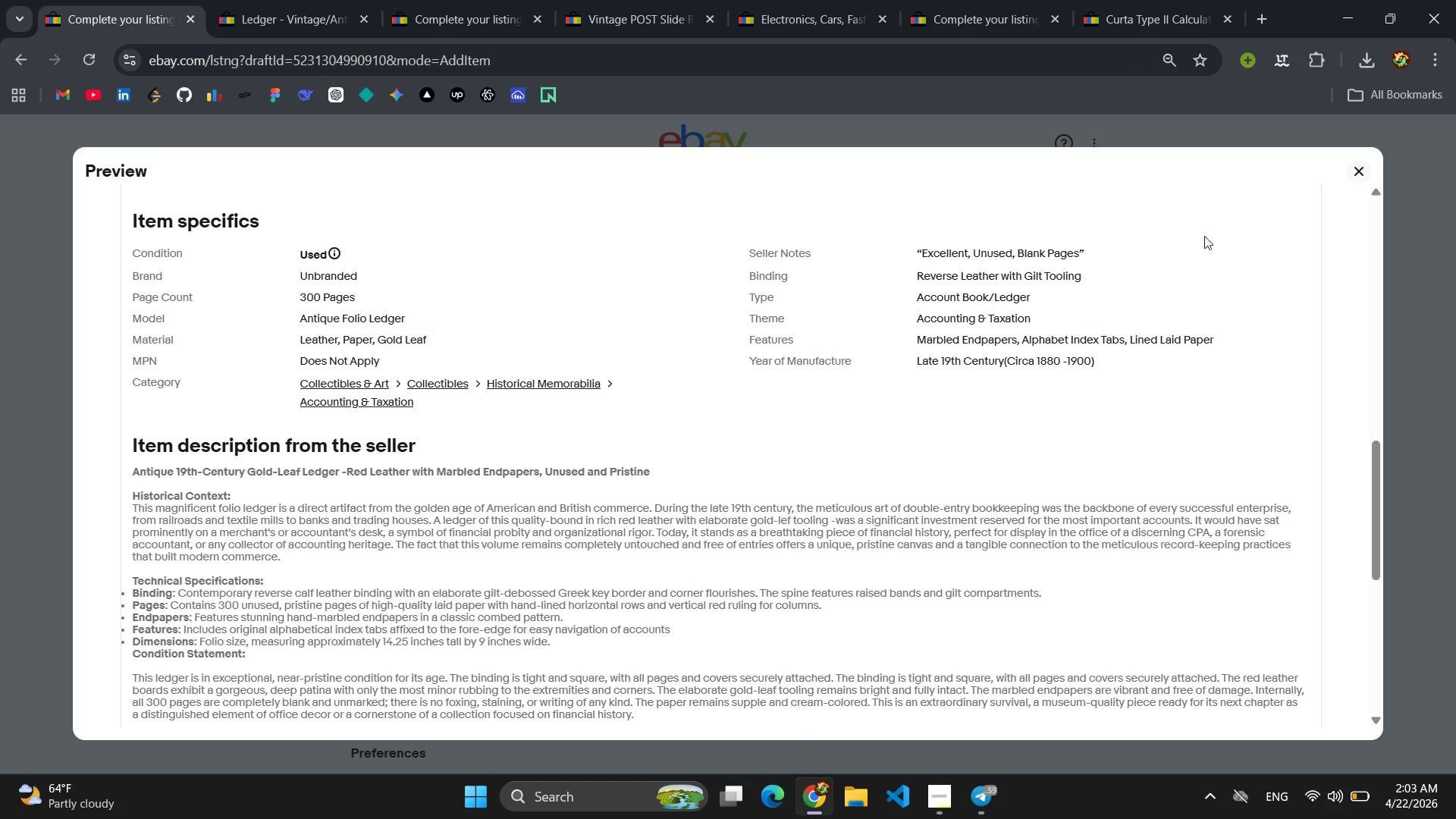 
left_click([1369, 171])
 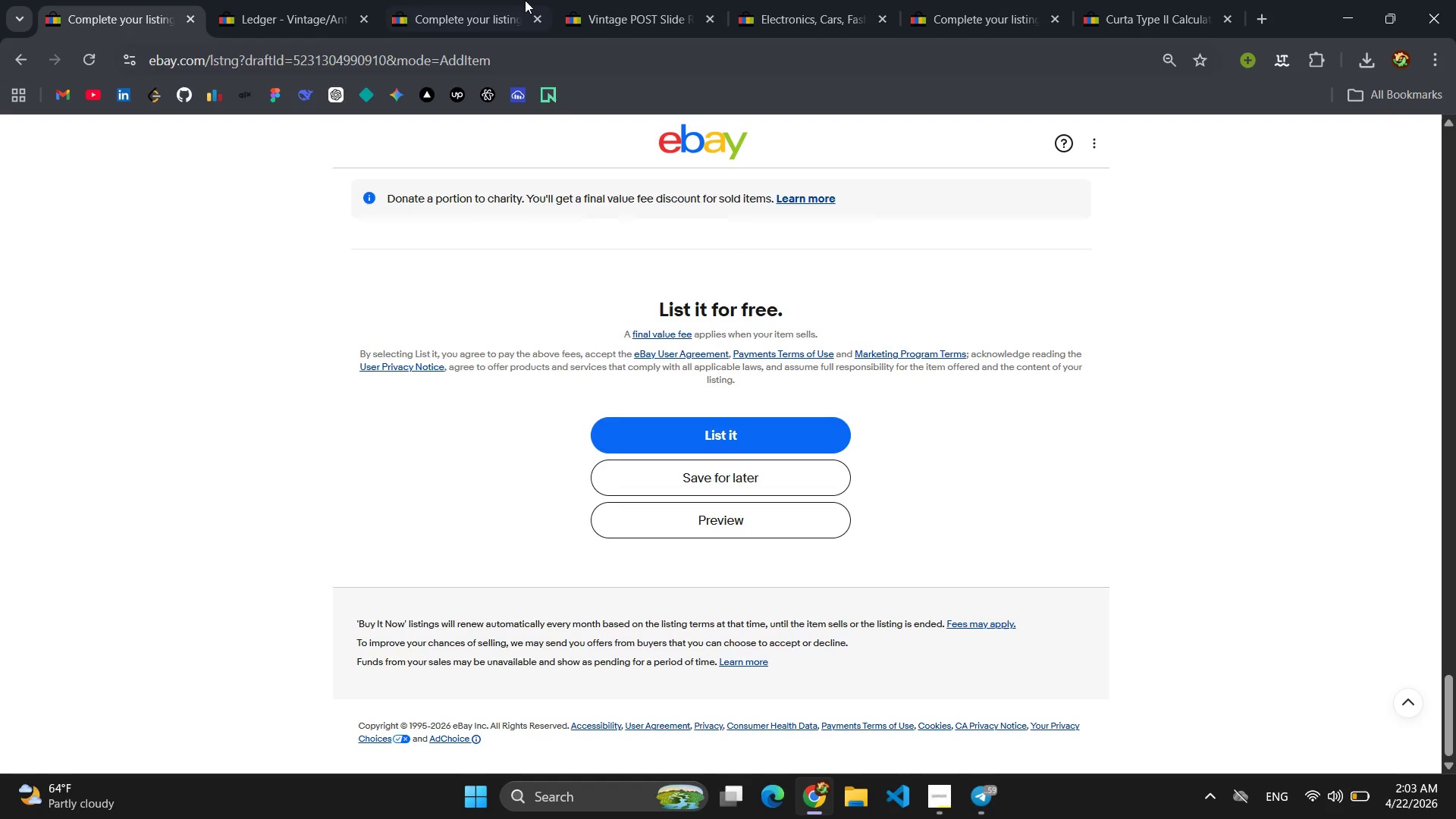 
left_click([463, 4])
 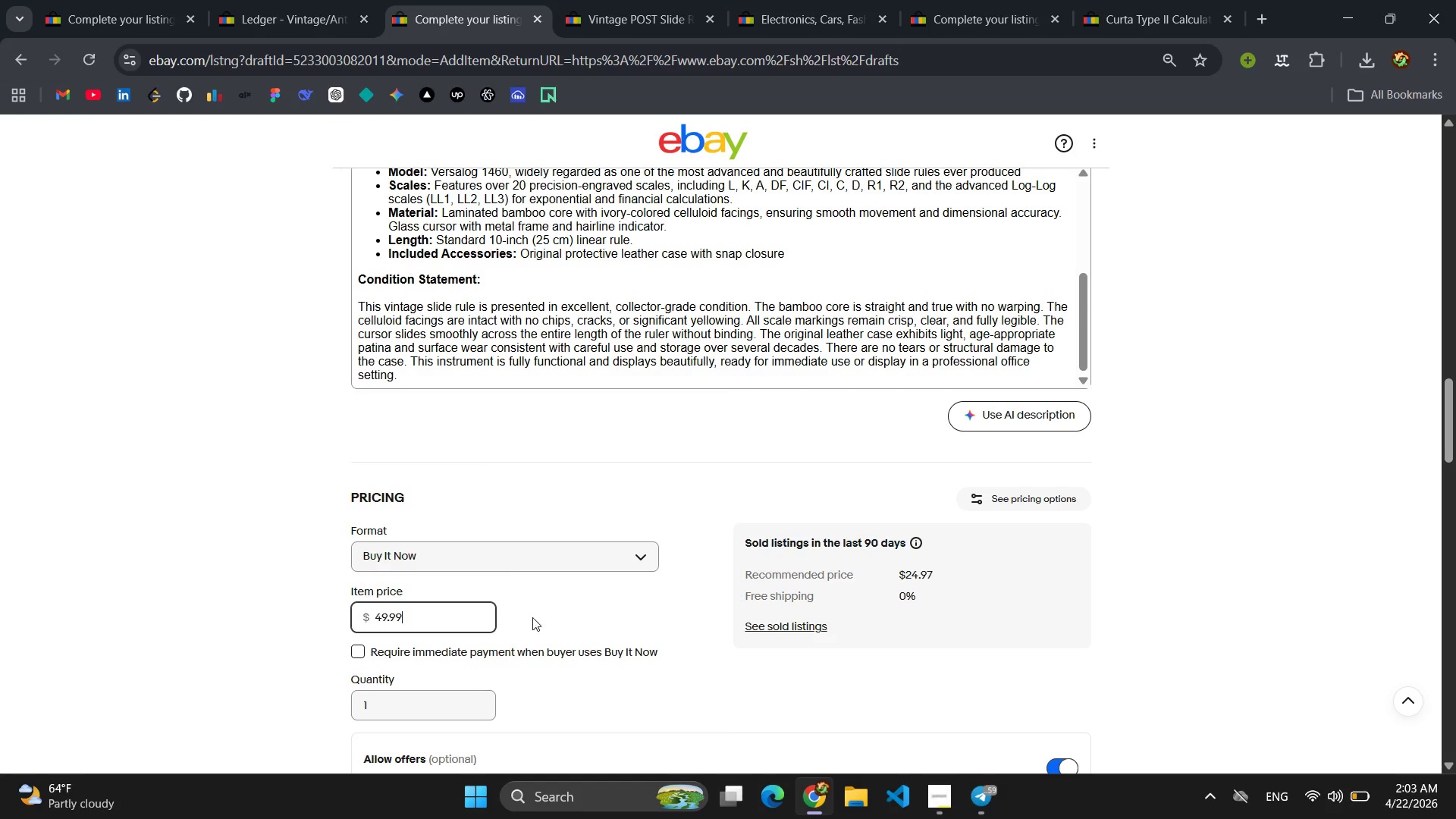 
scroll: coordinate [812, 436], scroll_direction: down, amount: 26.0
 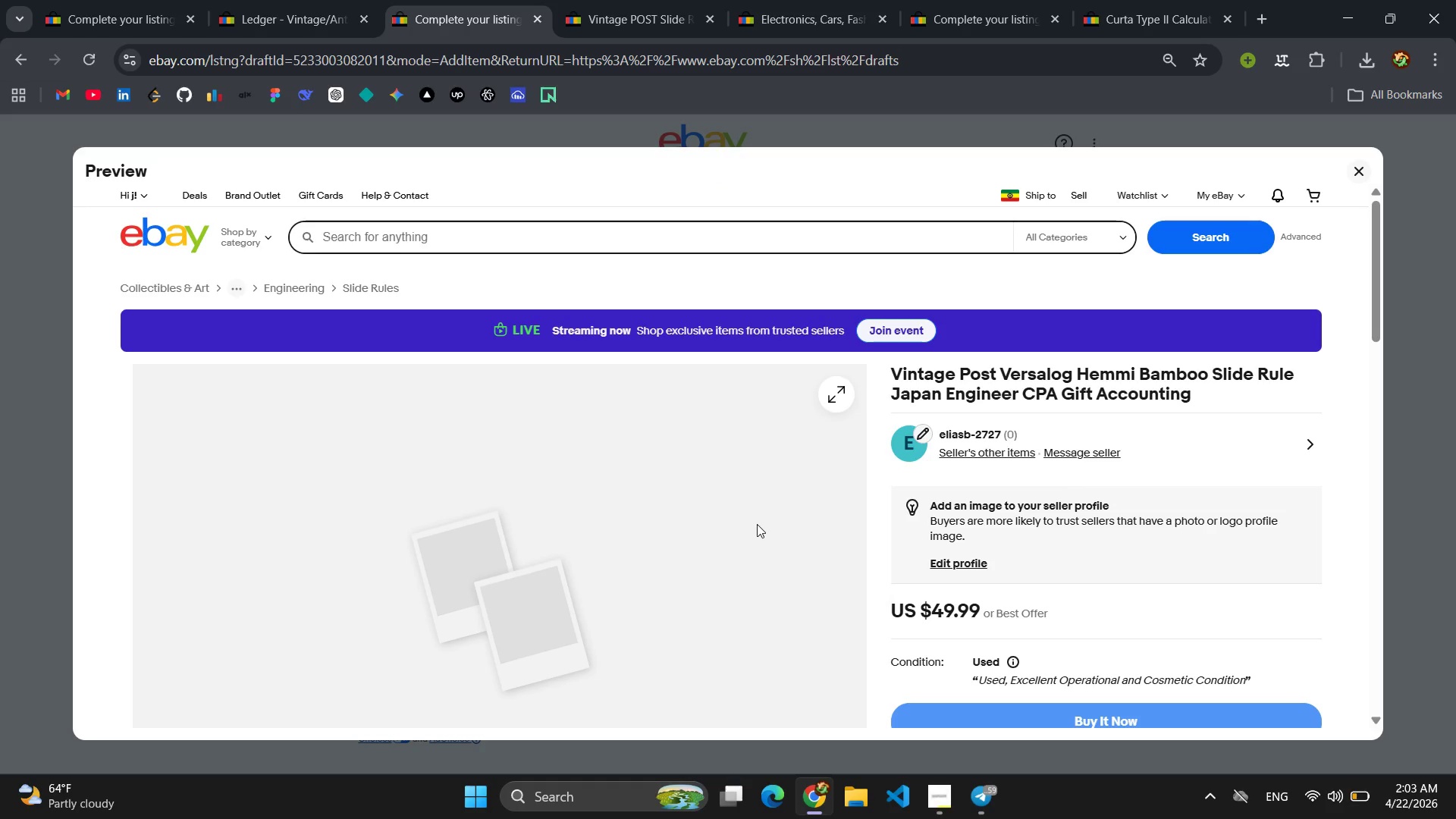 
wait(8.4)
 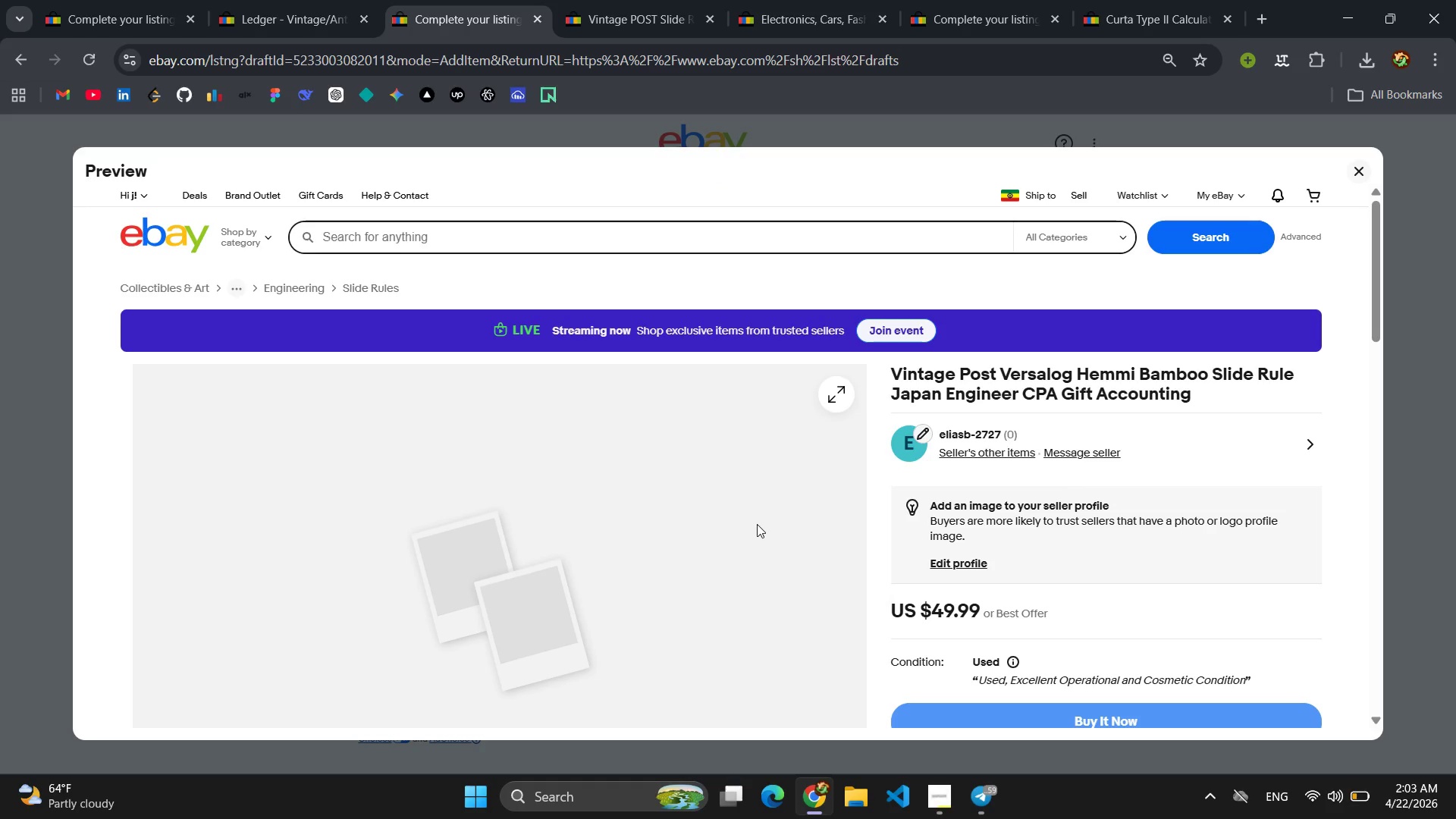 
key(Meta+MetaLeft)
 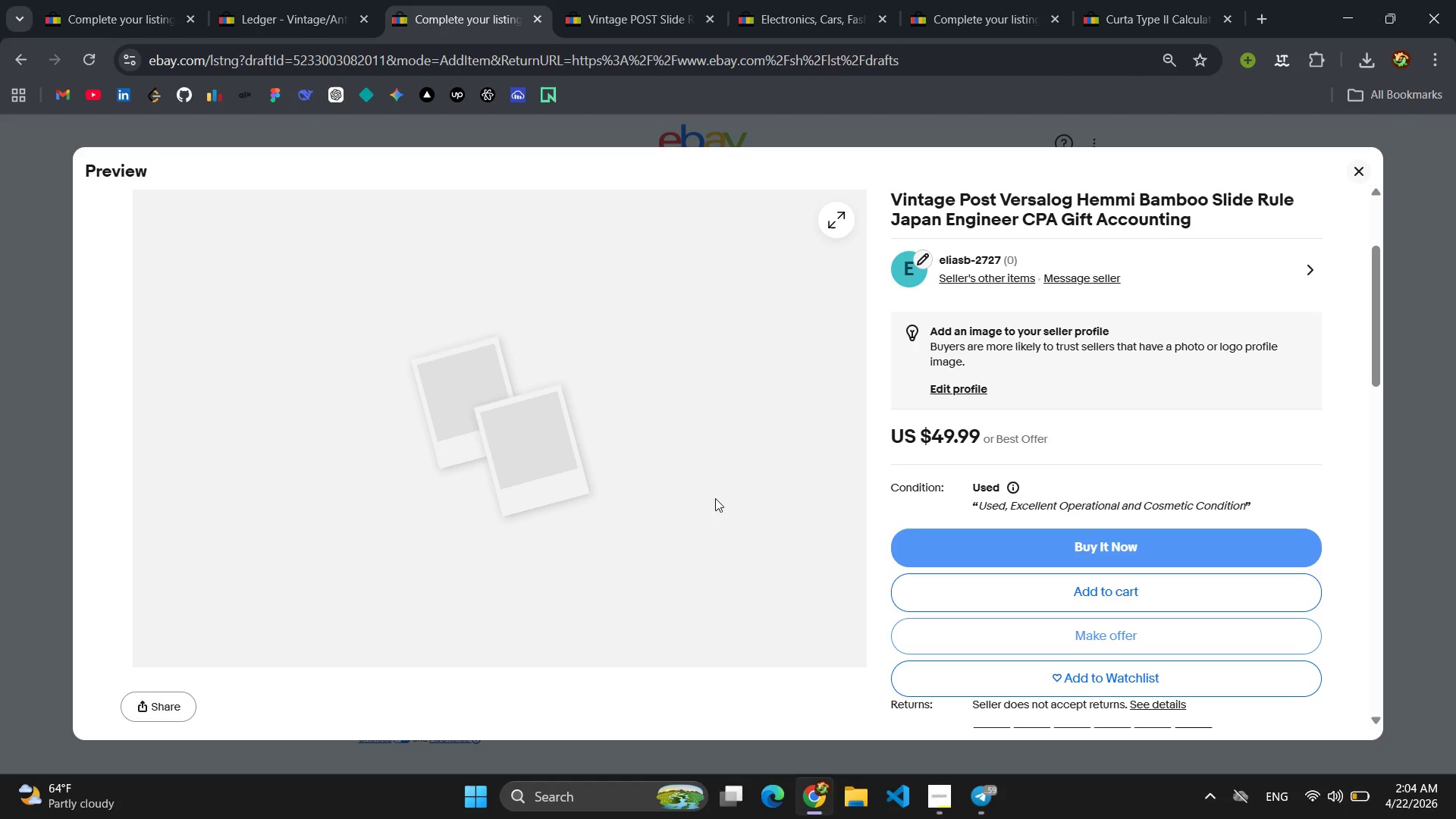 
key(Meta+Shift+S)
 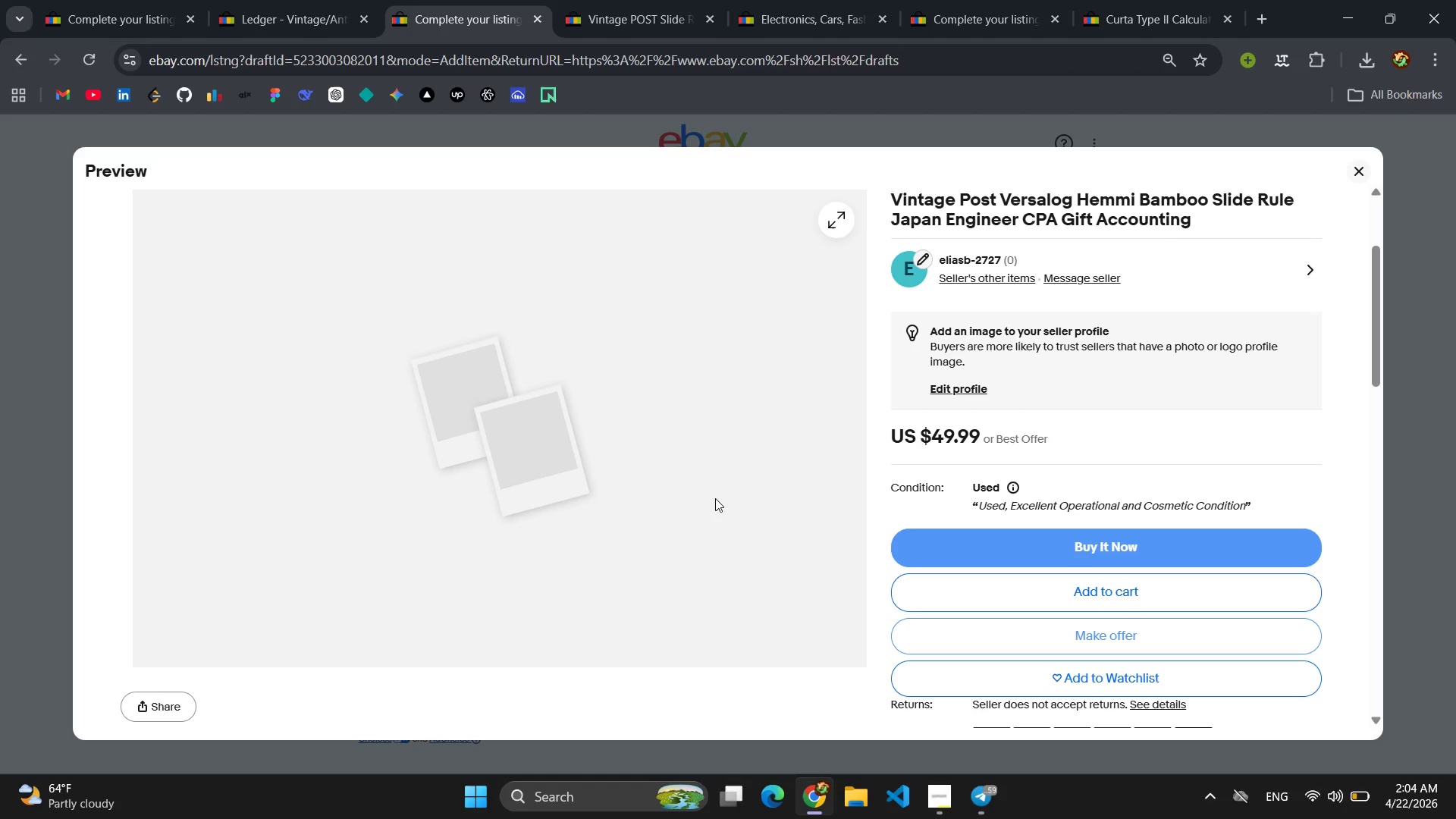 
key(Meta+Shift+ShiftLeft)
 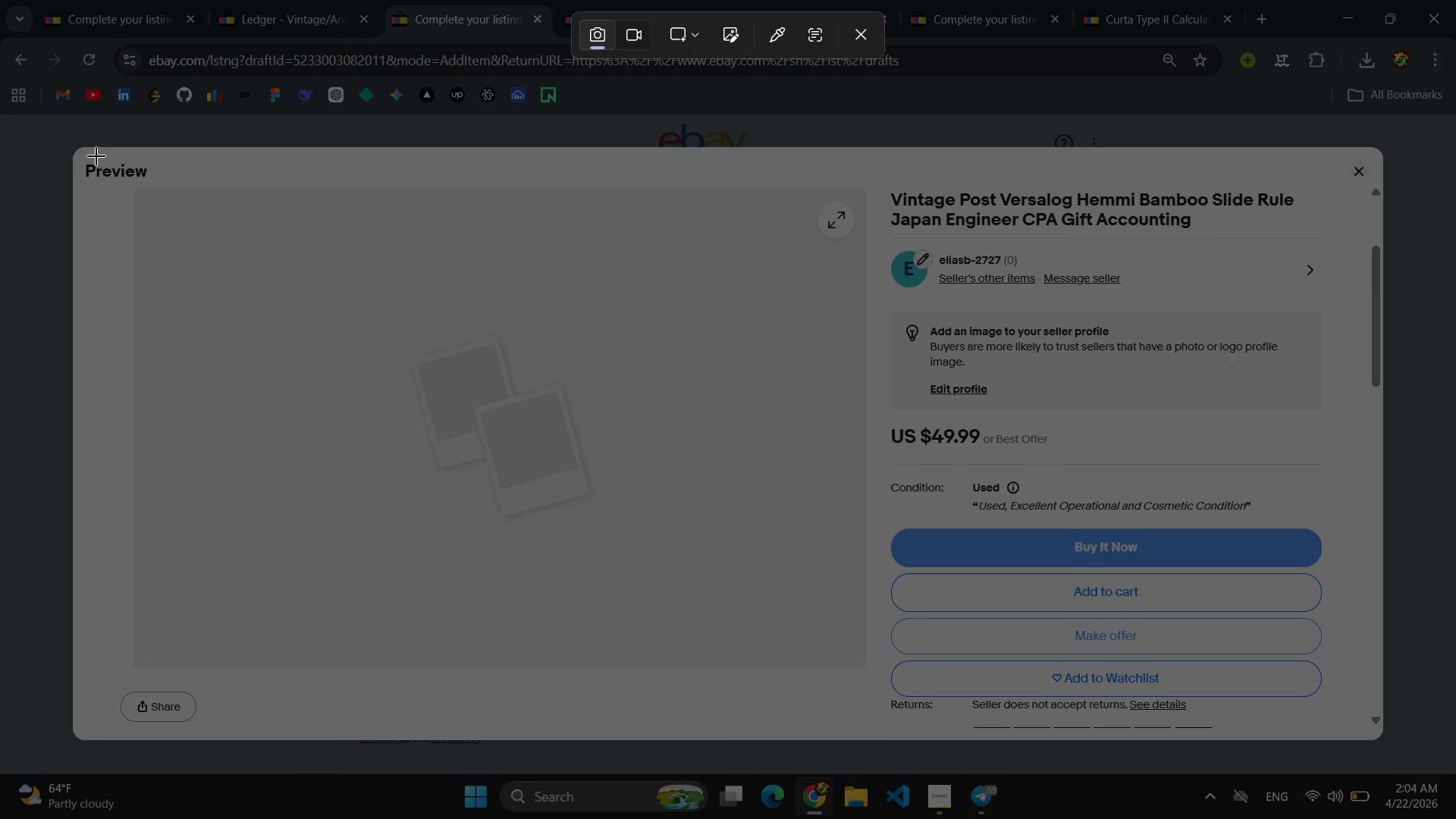 
left_click_drag(start_coordinate=[79, 149], to_coordinate=[1375, 736])
 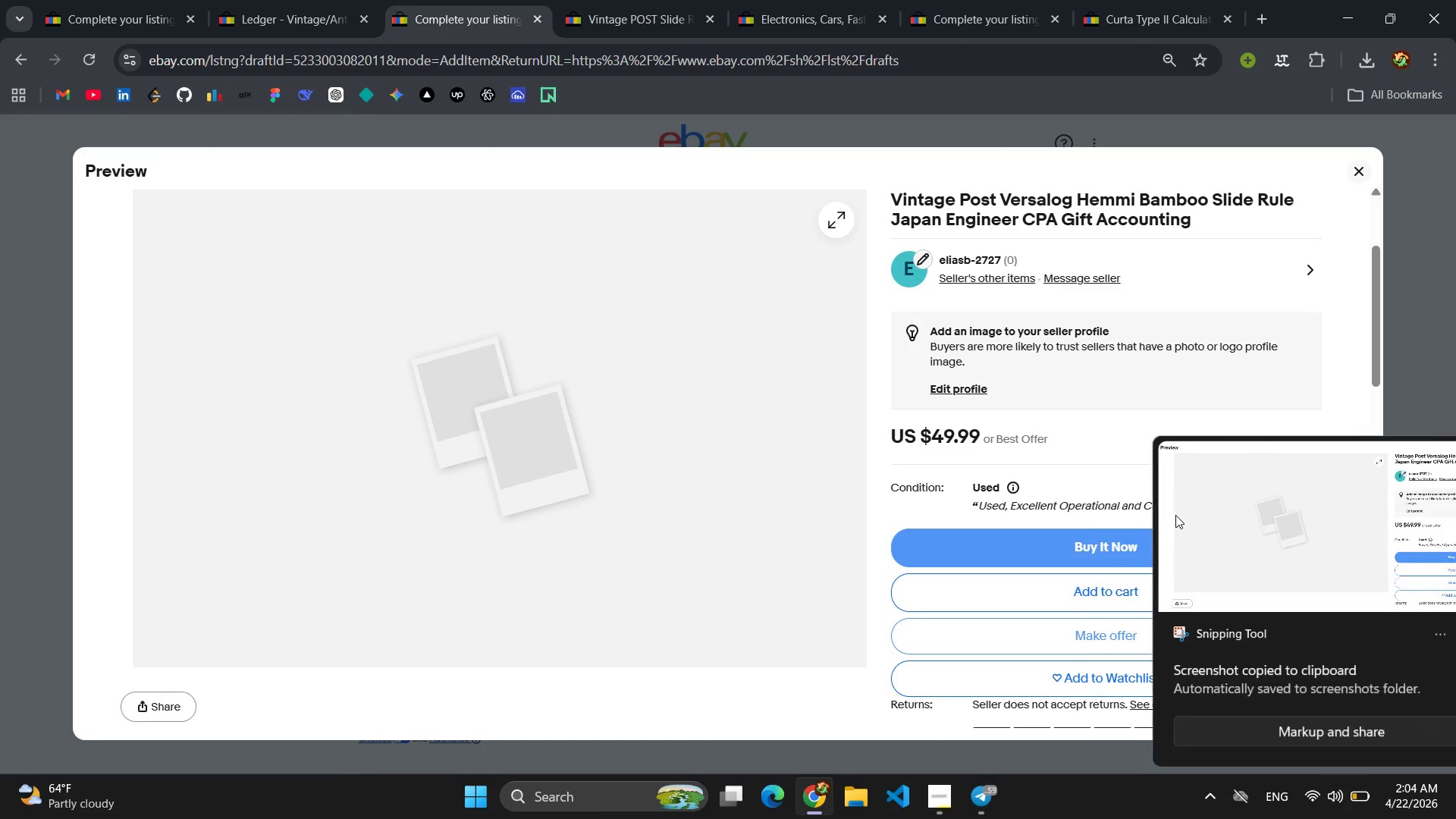 
scroll: coordinate [1175, 515], scroll_direction: down, amount: 6.0
 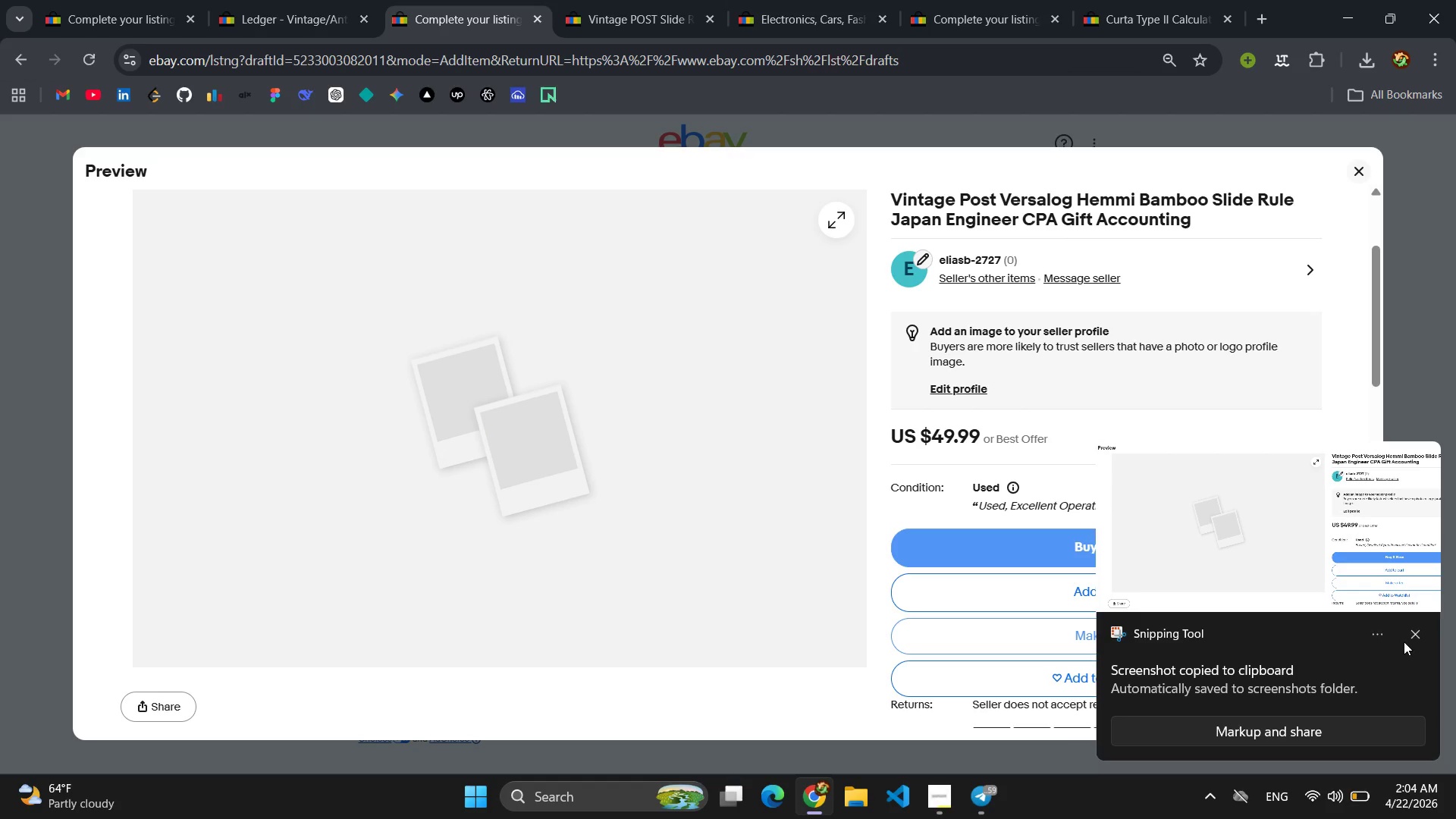 
left_click([1420, 636])
 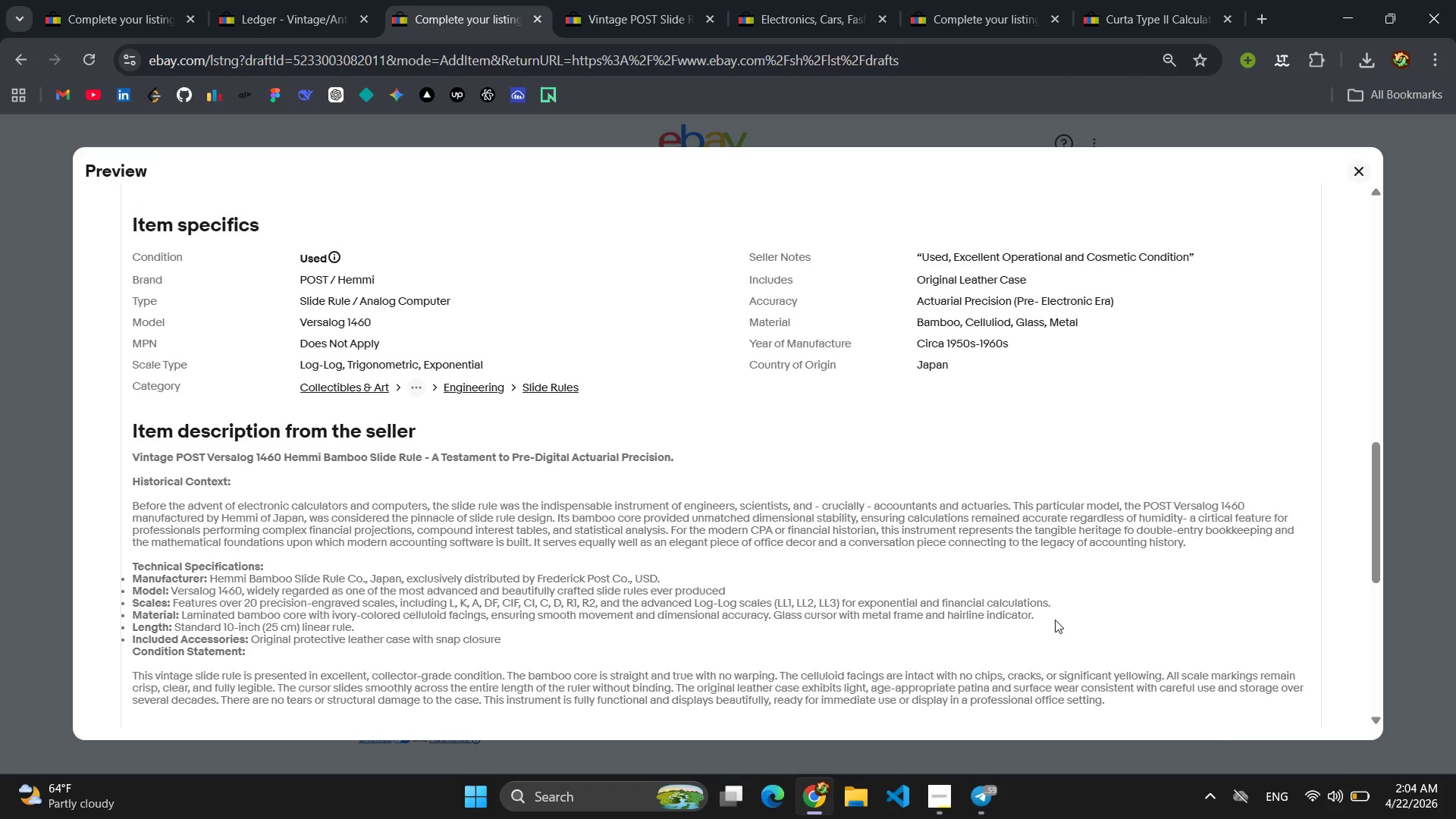 
wait(9.49)
 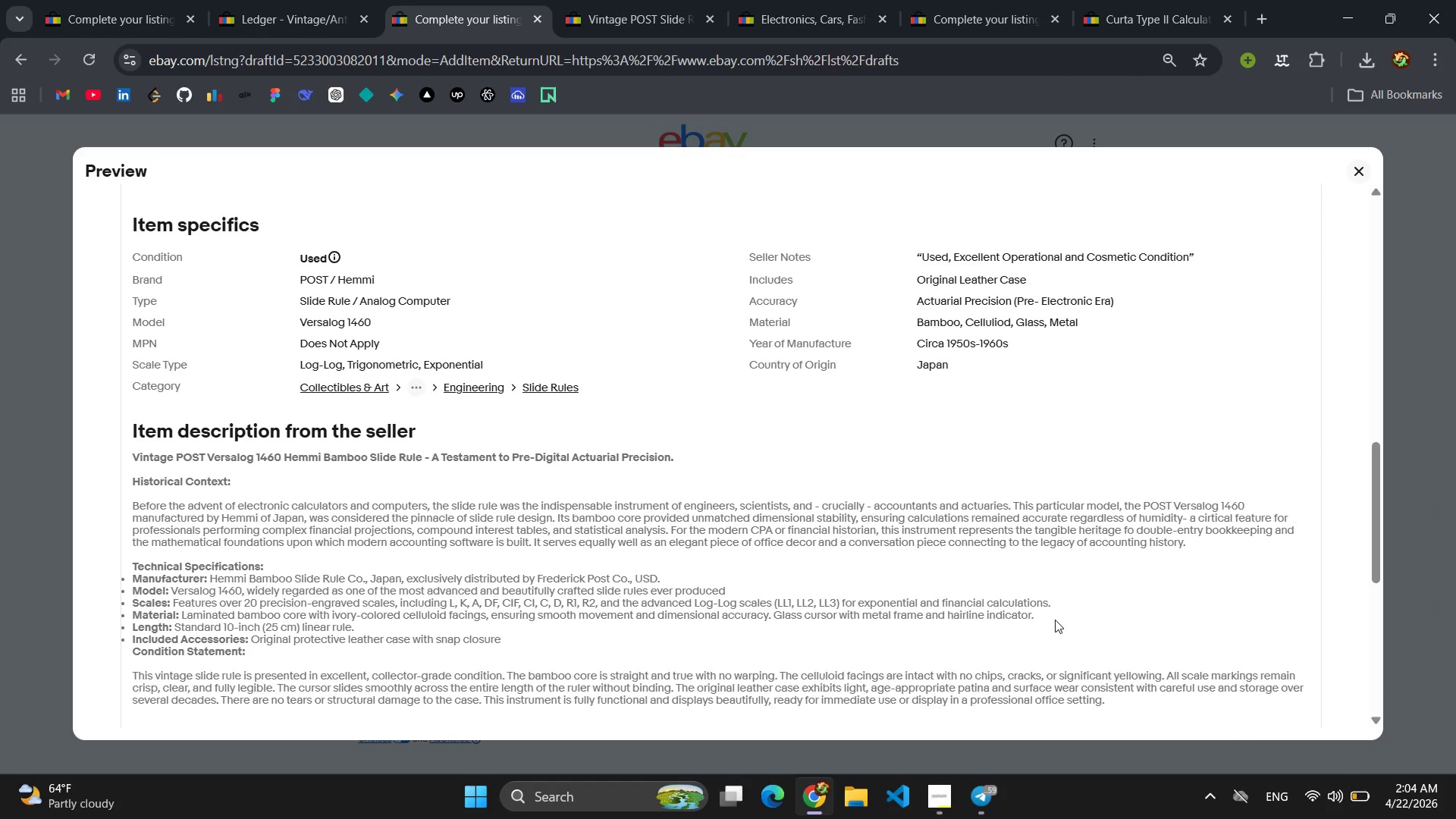 
key(Meta+MetaLeft)
 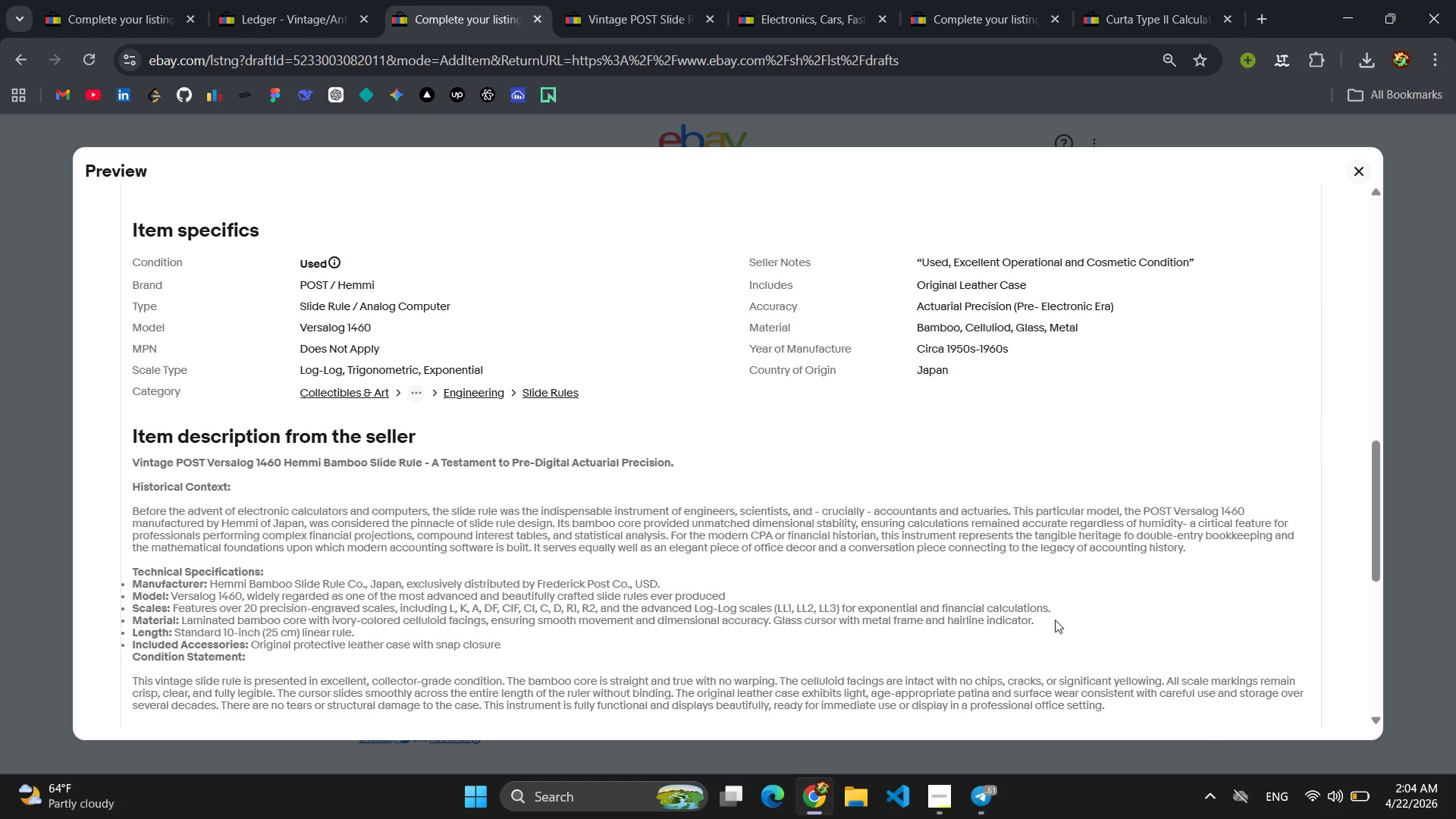 
key(Meta+Shift+ShiftLeft)
 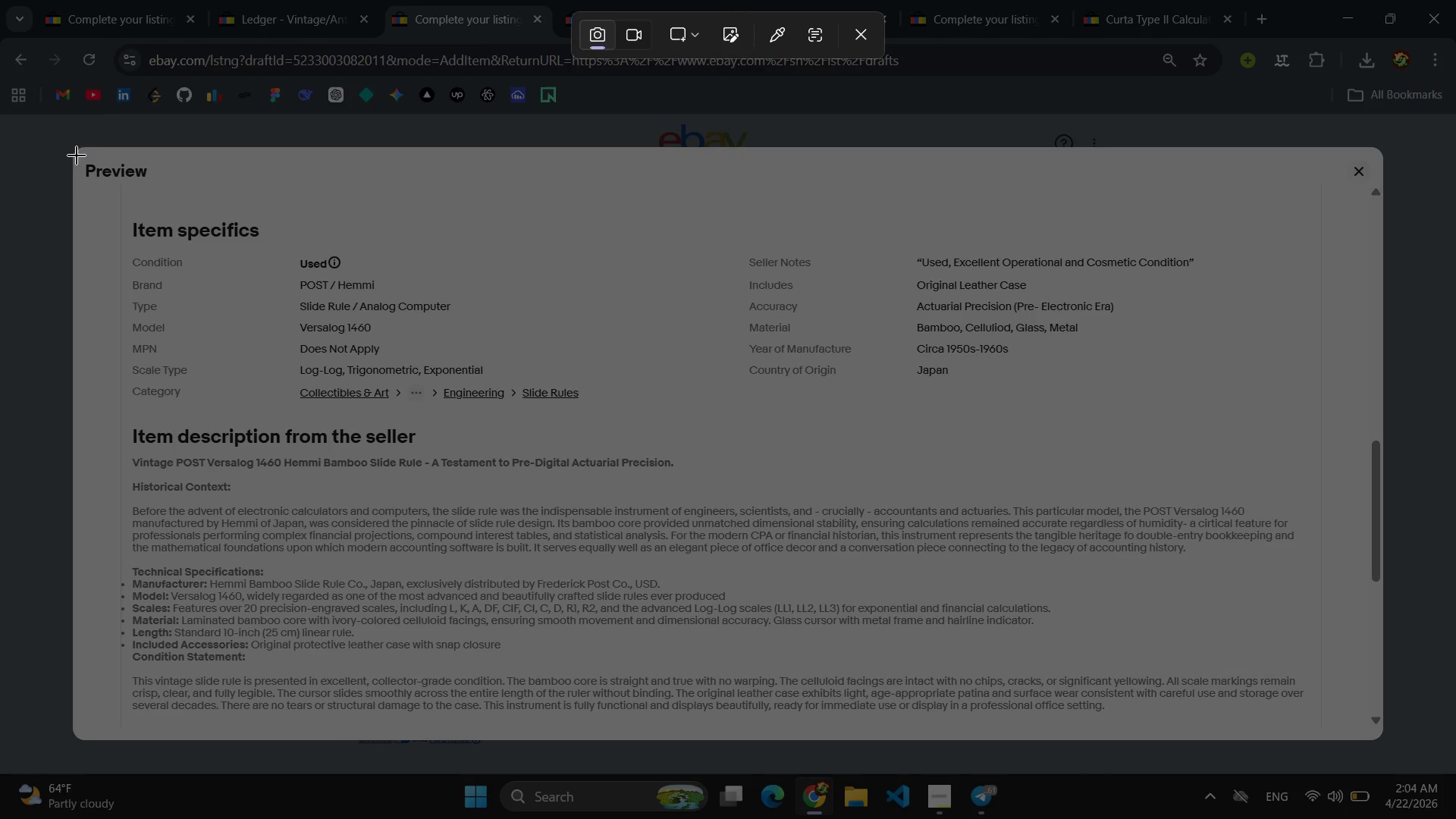 
key(Meta+Shift+S)
 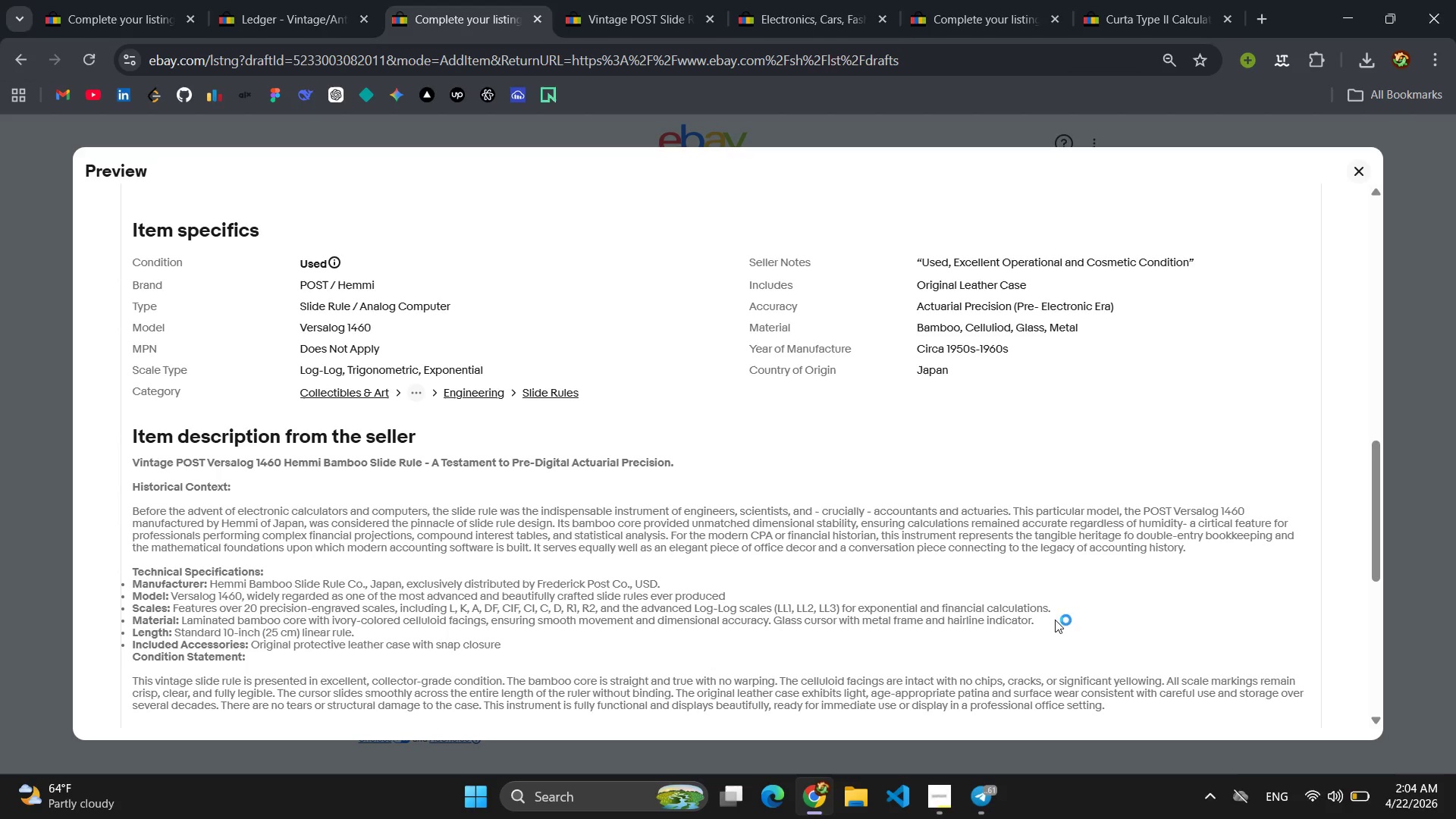 
left_click_drag(start_coordinate=[85, 155], to_coordinate=[1372, 733])
 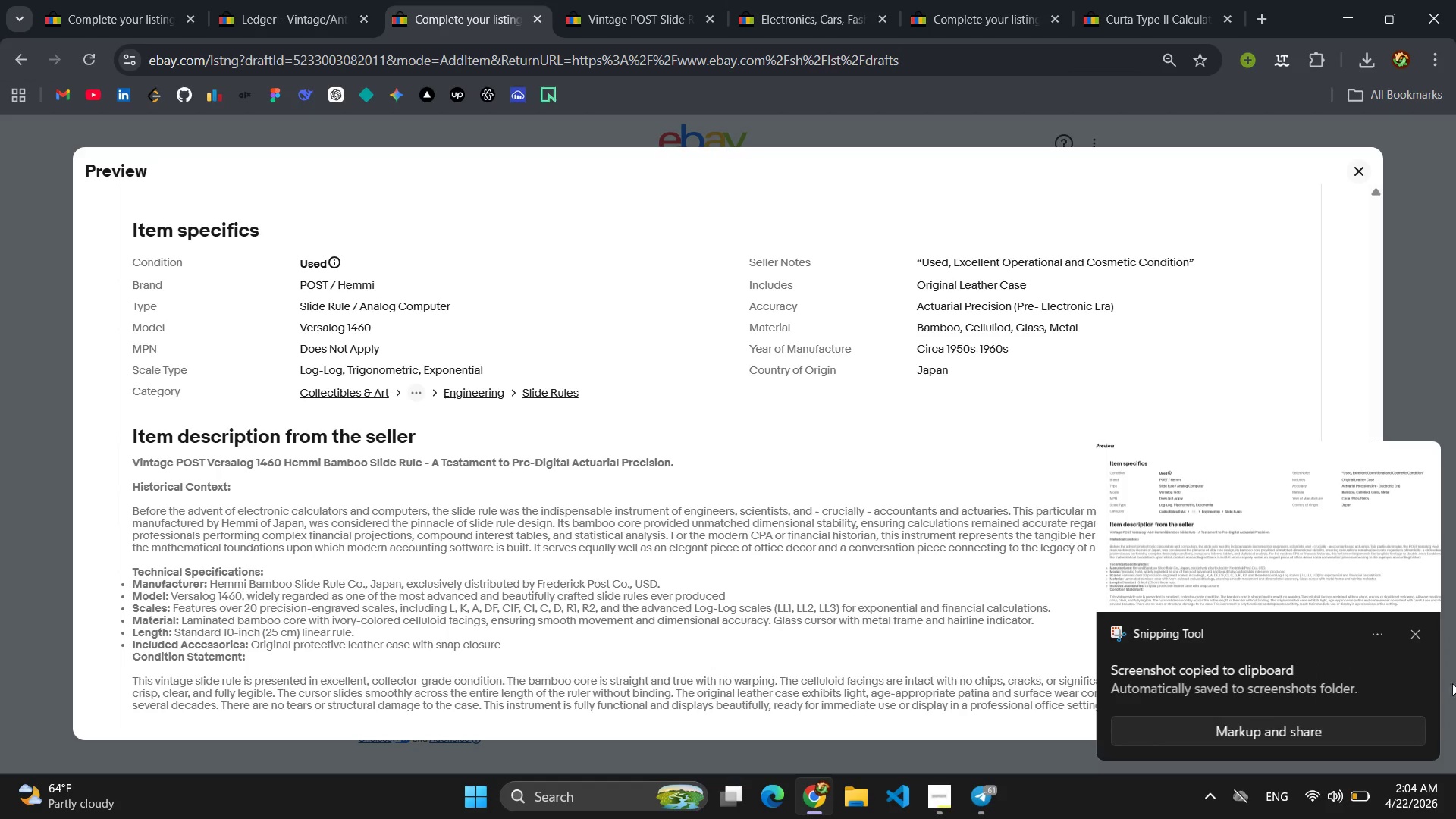 
left_click([1420, 637])
 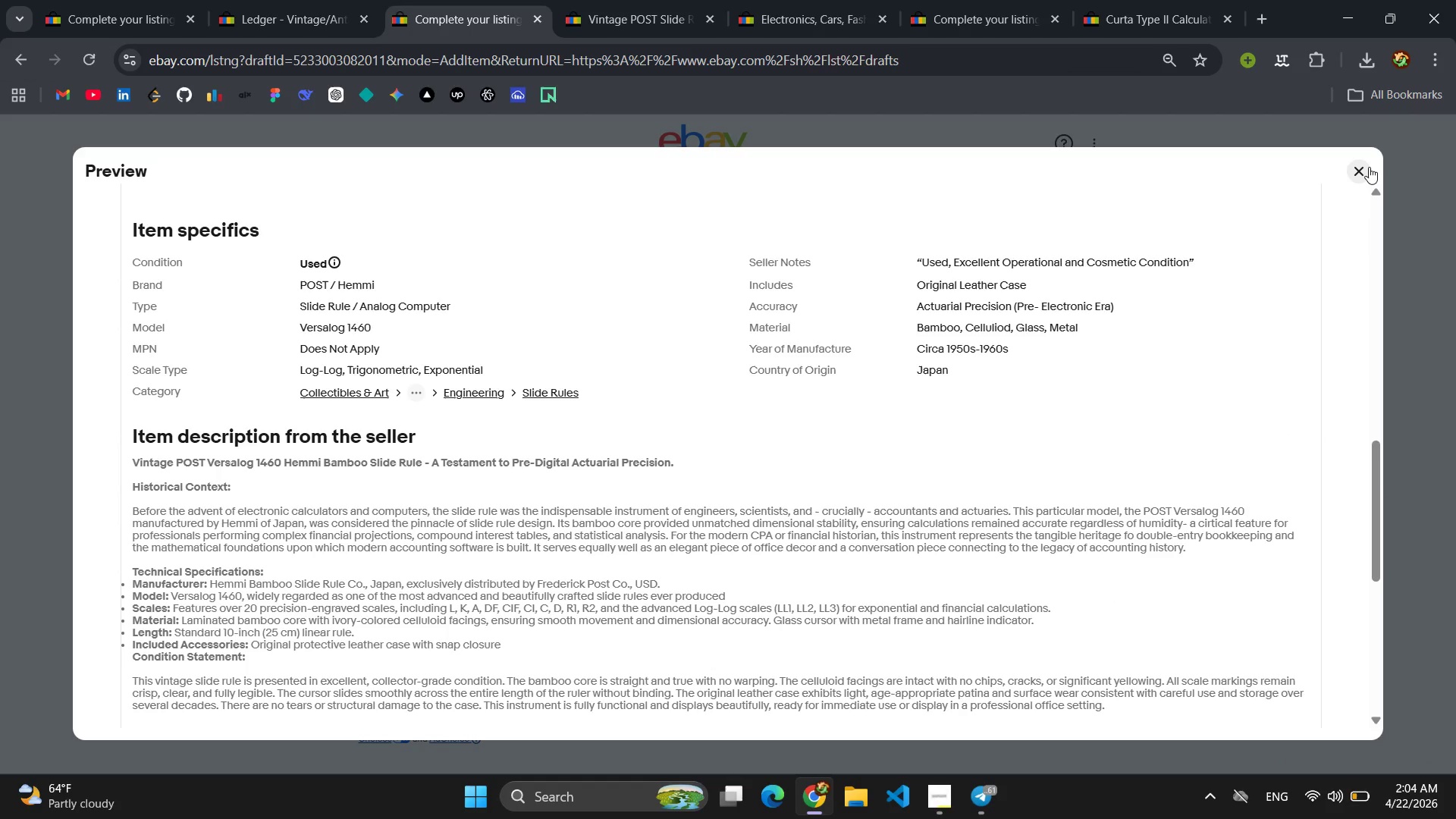 
left_click([1369, 167])
 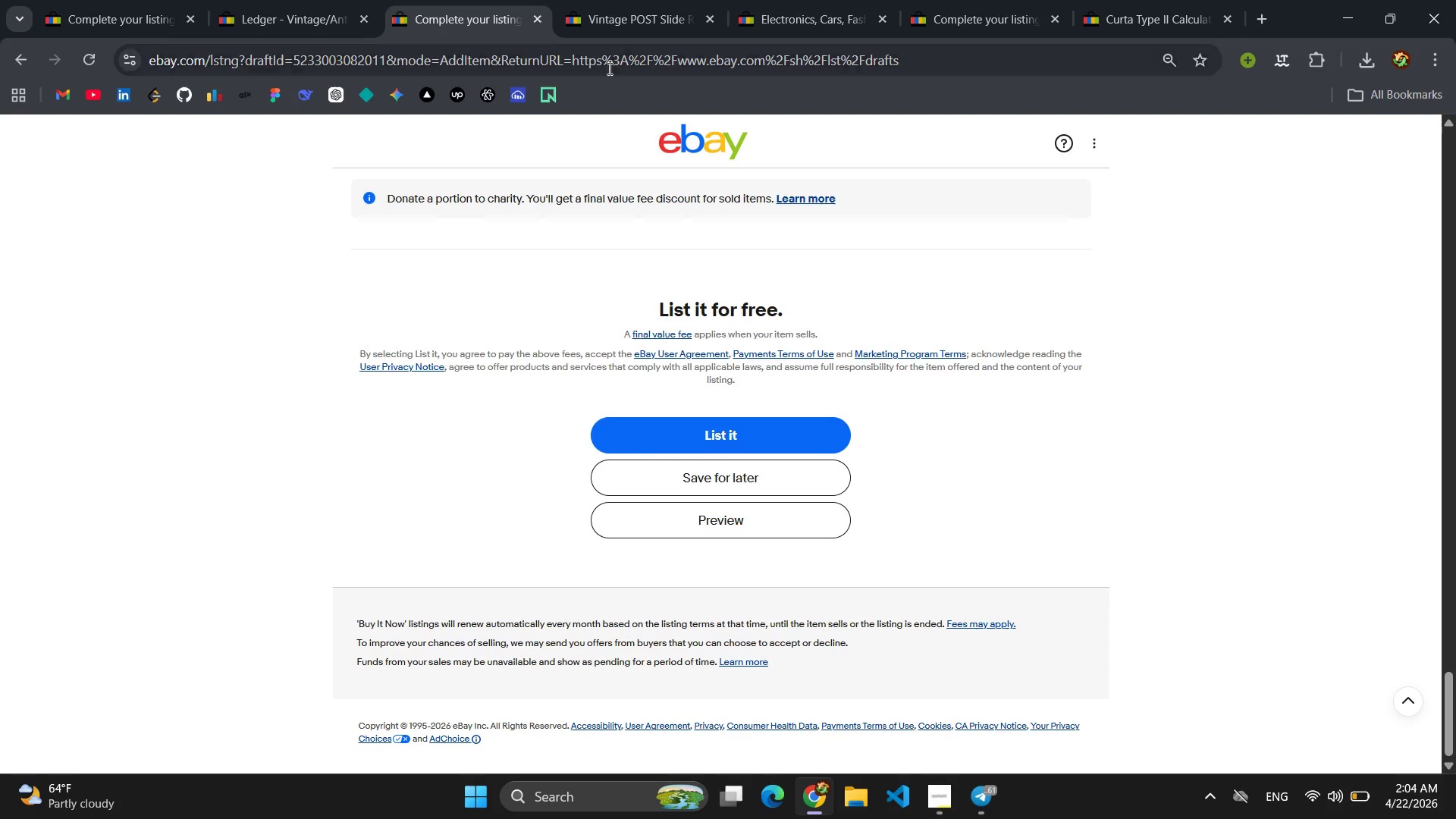 
left_click([807, 14])
 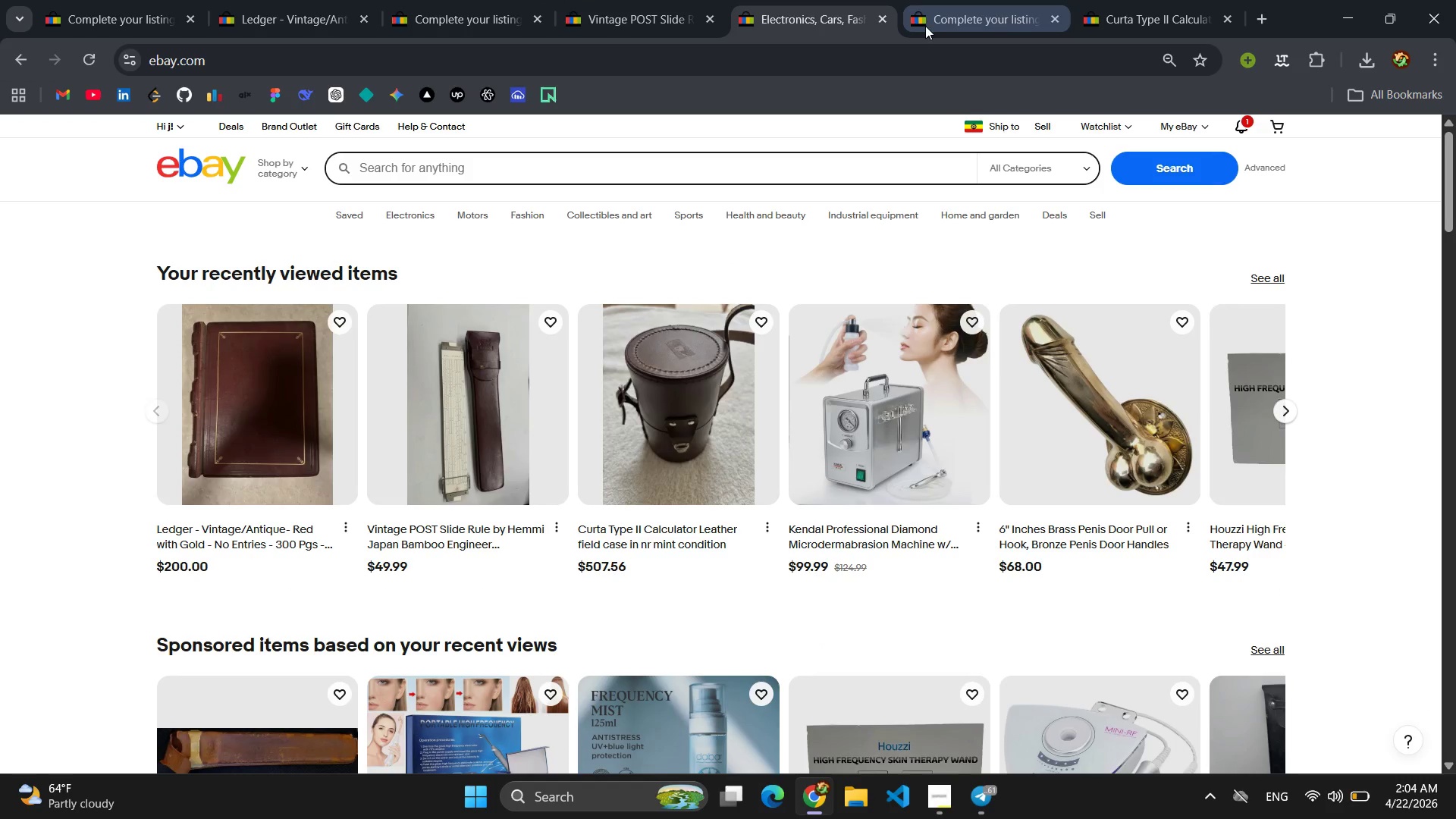 
left_click([887, 20])
 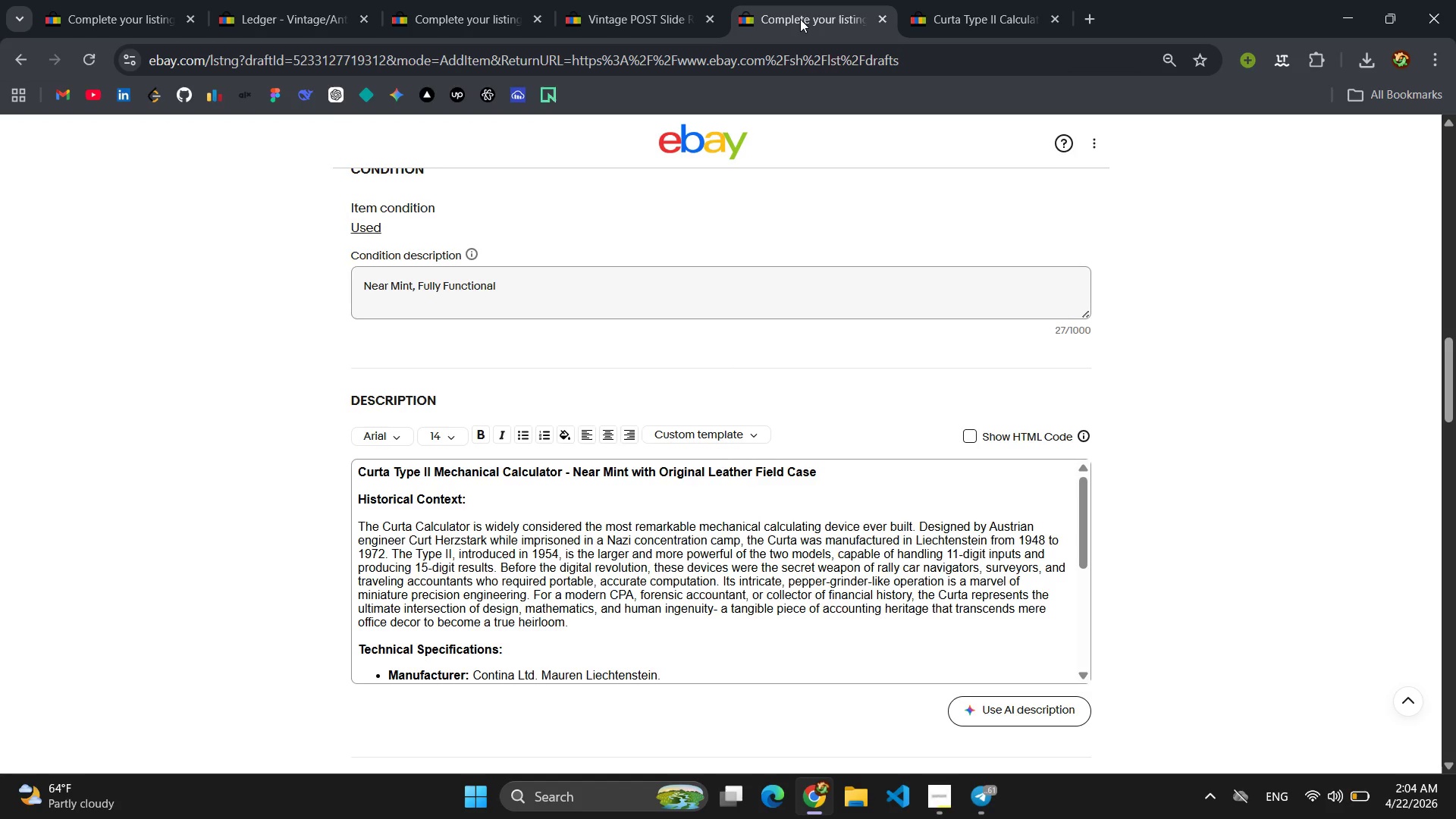 
left_click([800, 19])
 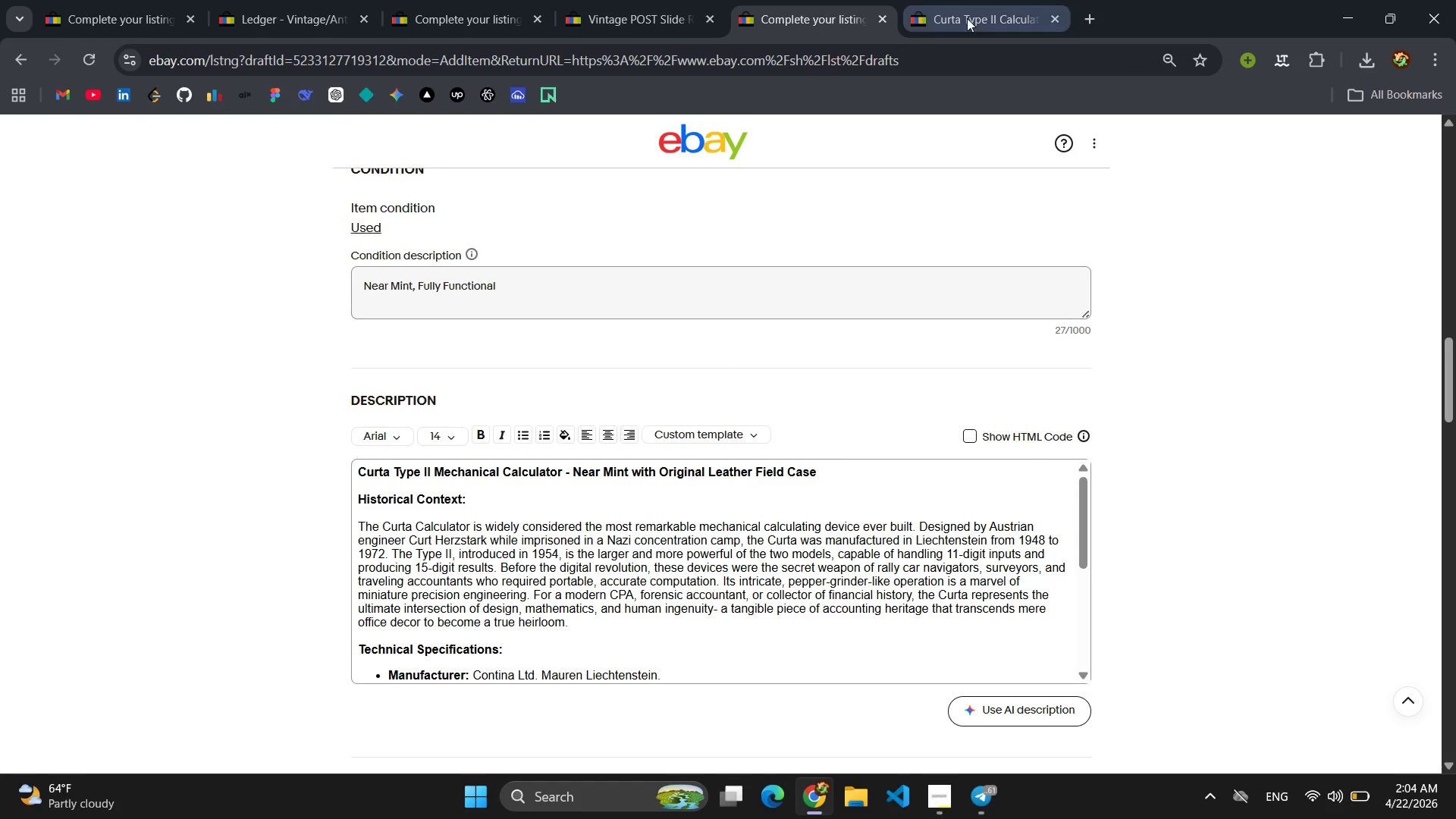 
left_click([972, 18])
 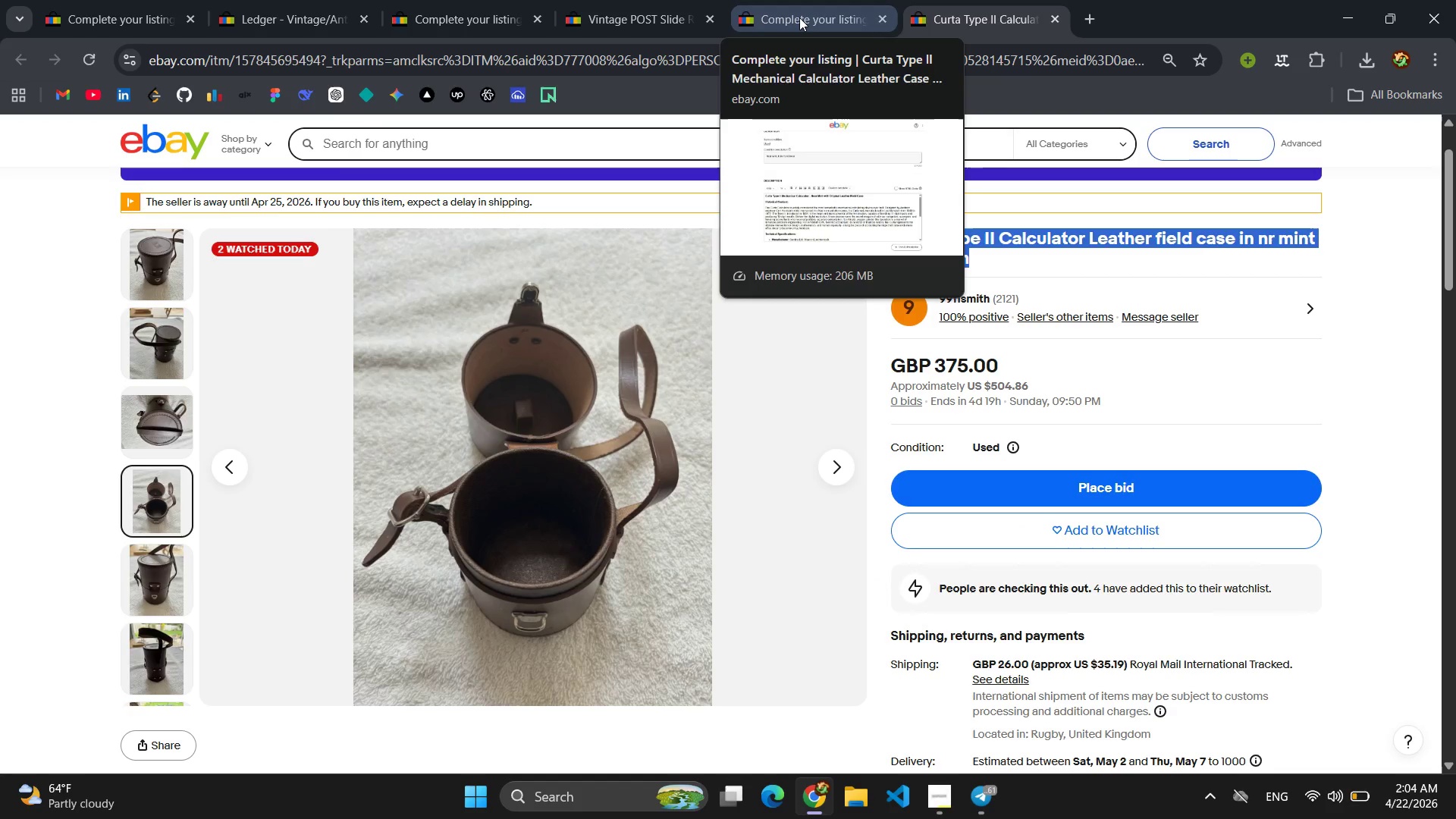 
left_click_drag(start_coordinate=[799, 17], to_coordinate=[945, 14])
 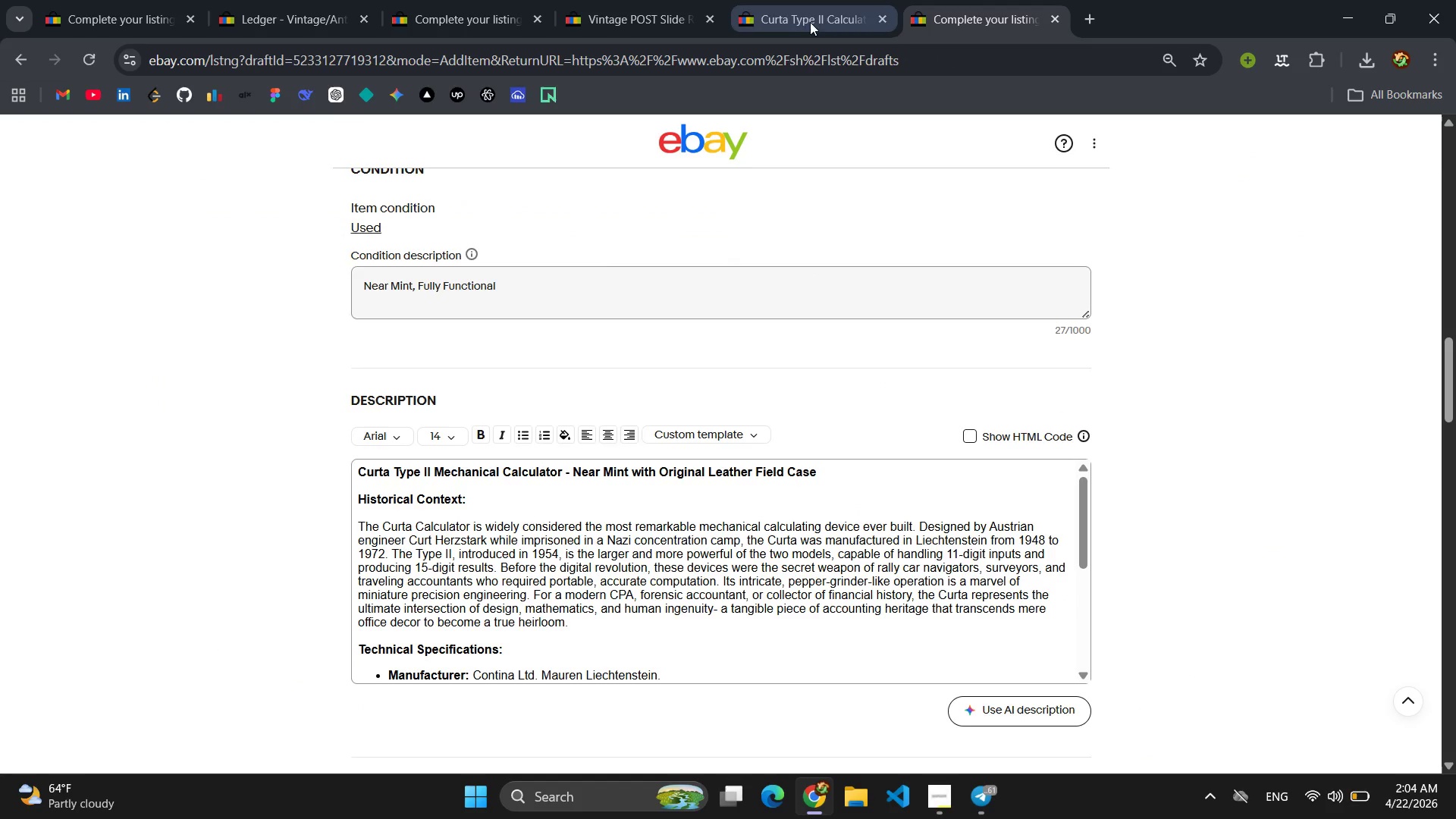 
left_click_drag(start_coordinate=[774, 22], to_coordinate=[957, 10])
 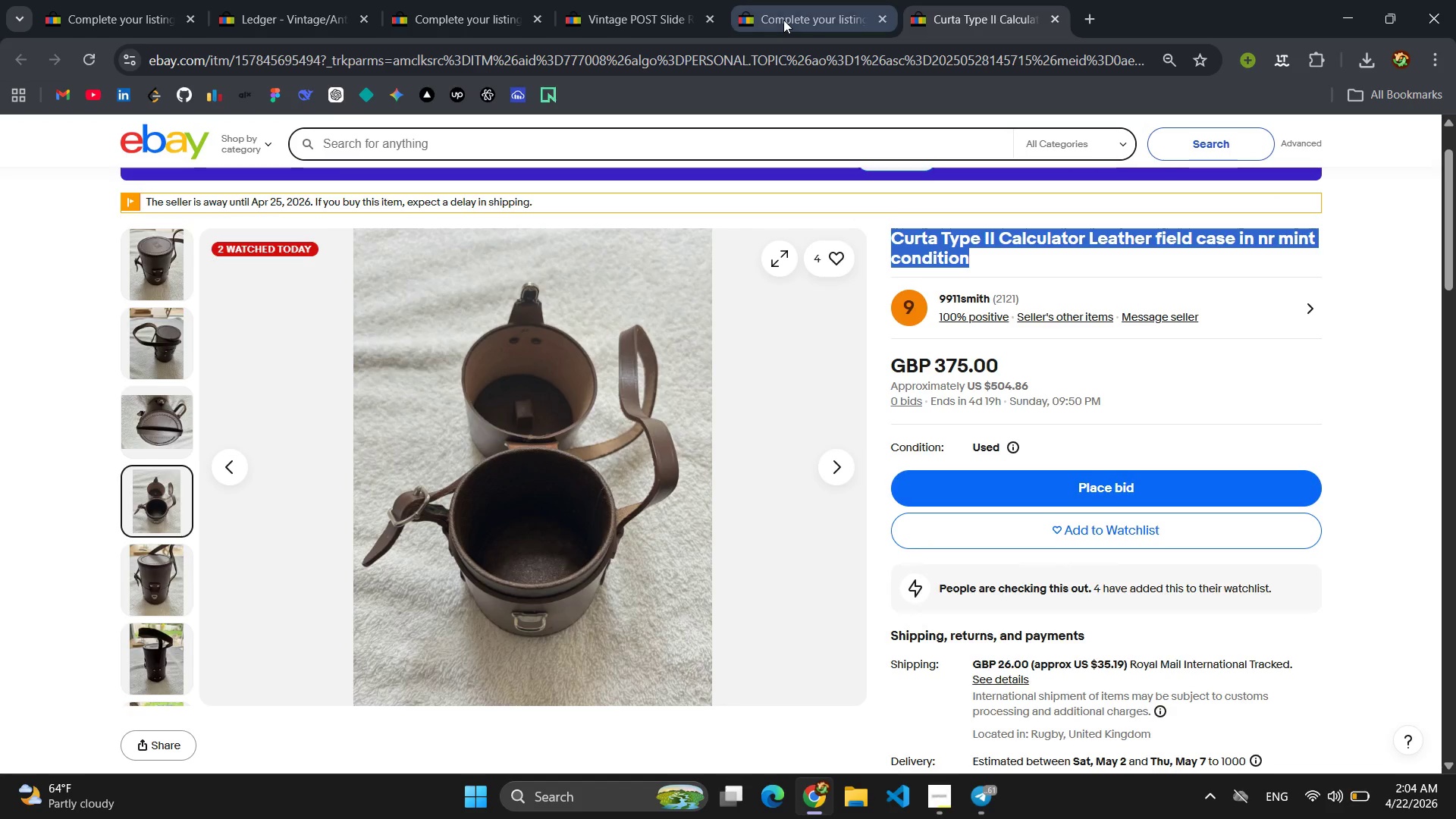 
left_click([783, 20])
 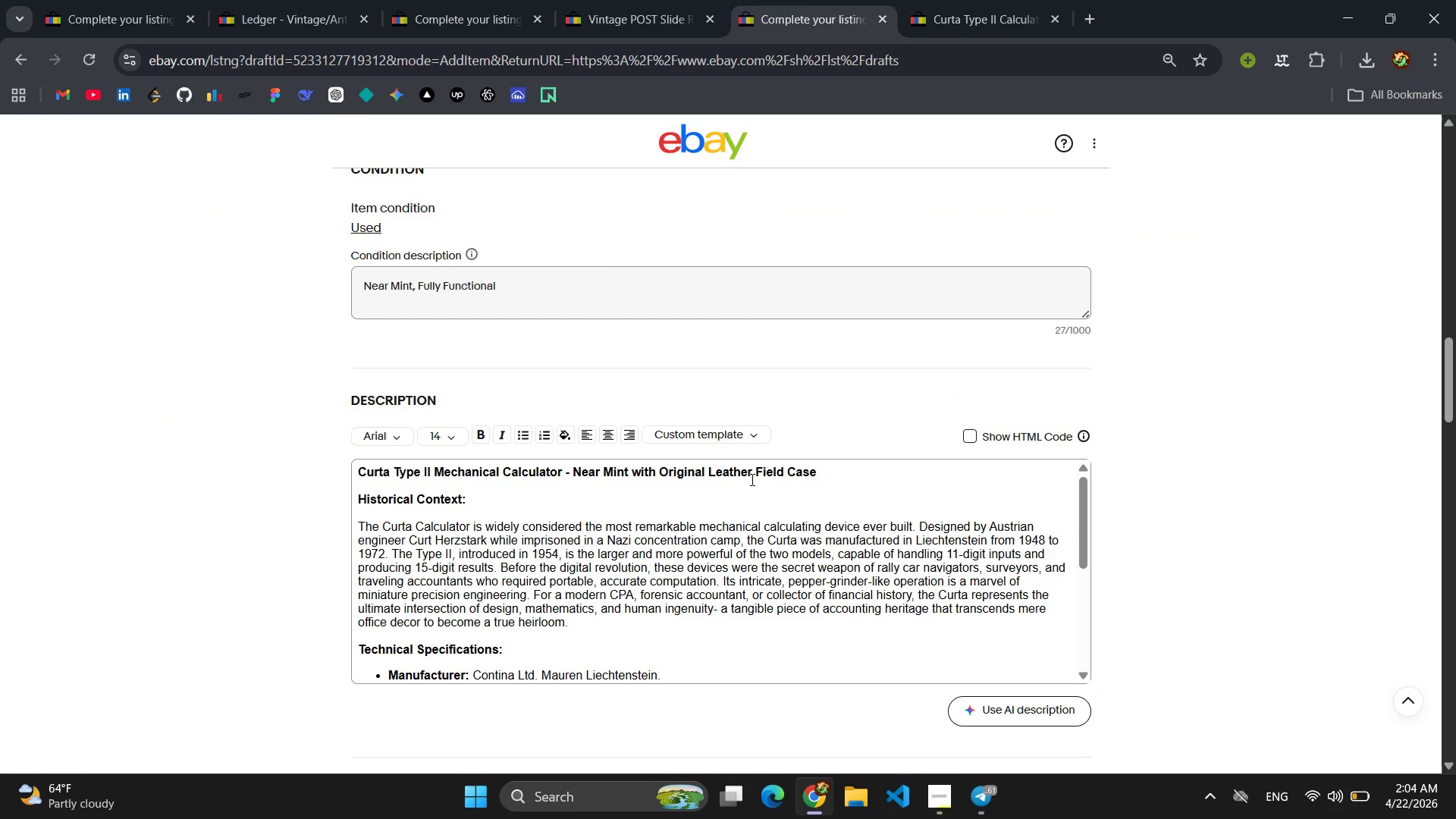 
scroll: coordinate [748, 457], scroll_direction: down, amount: 36.0
 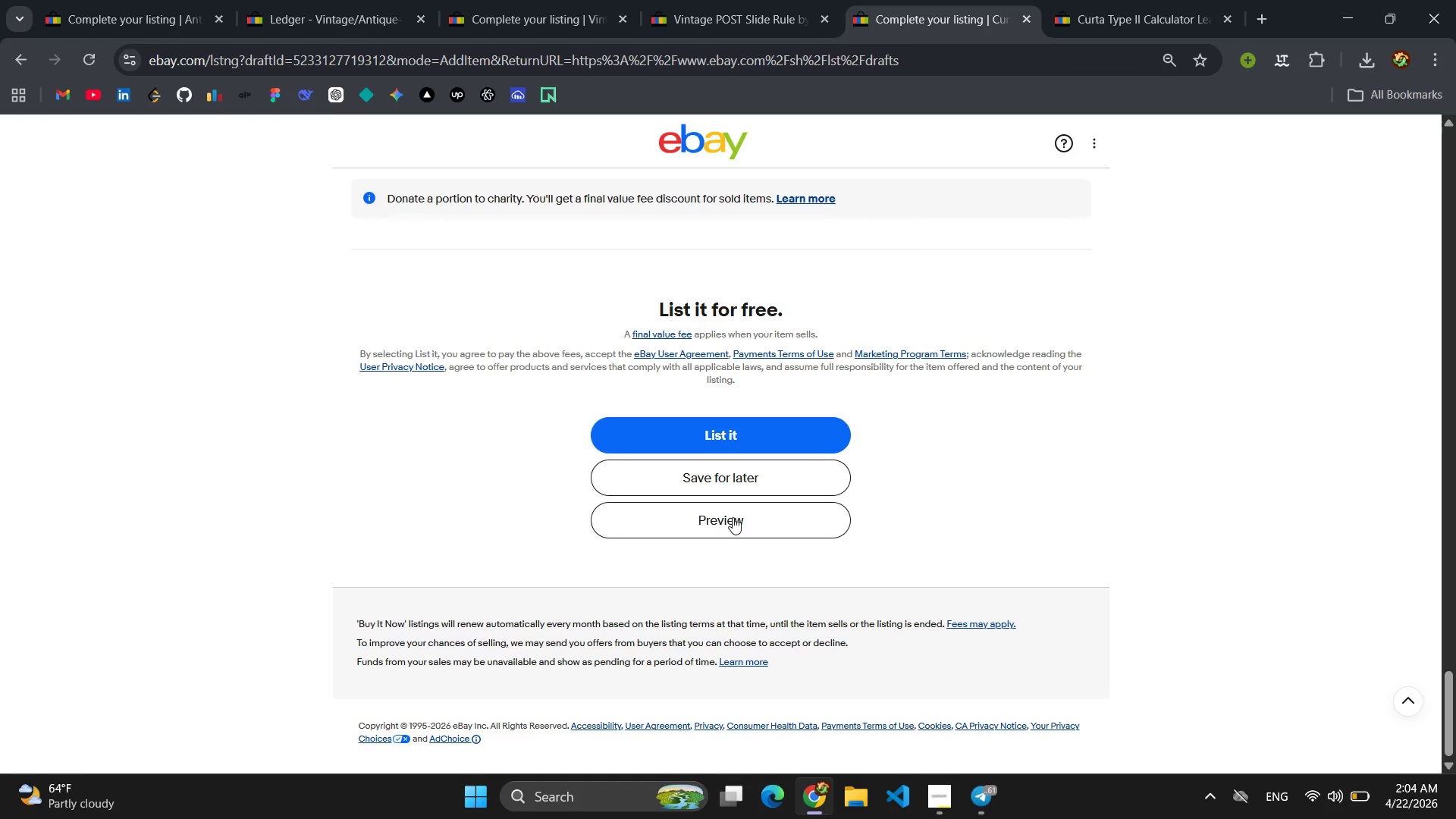 
left_click([733, 517])
 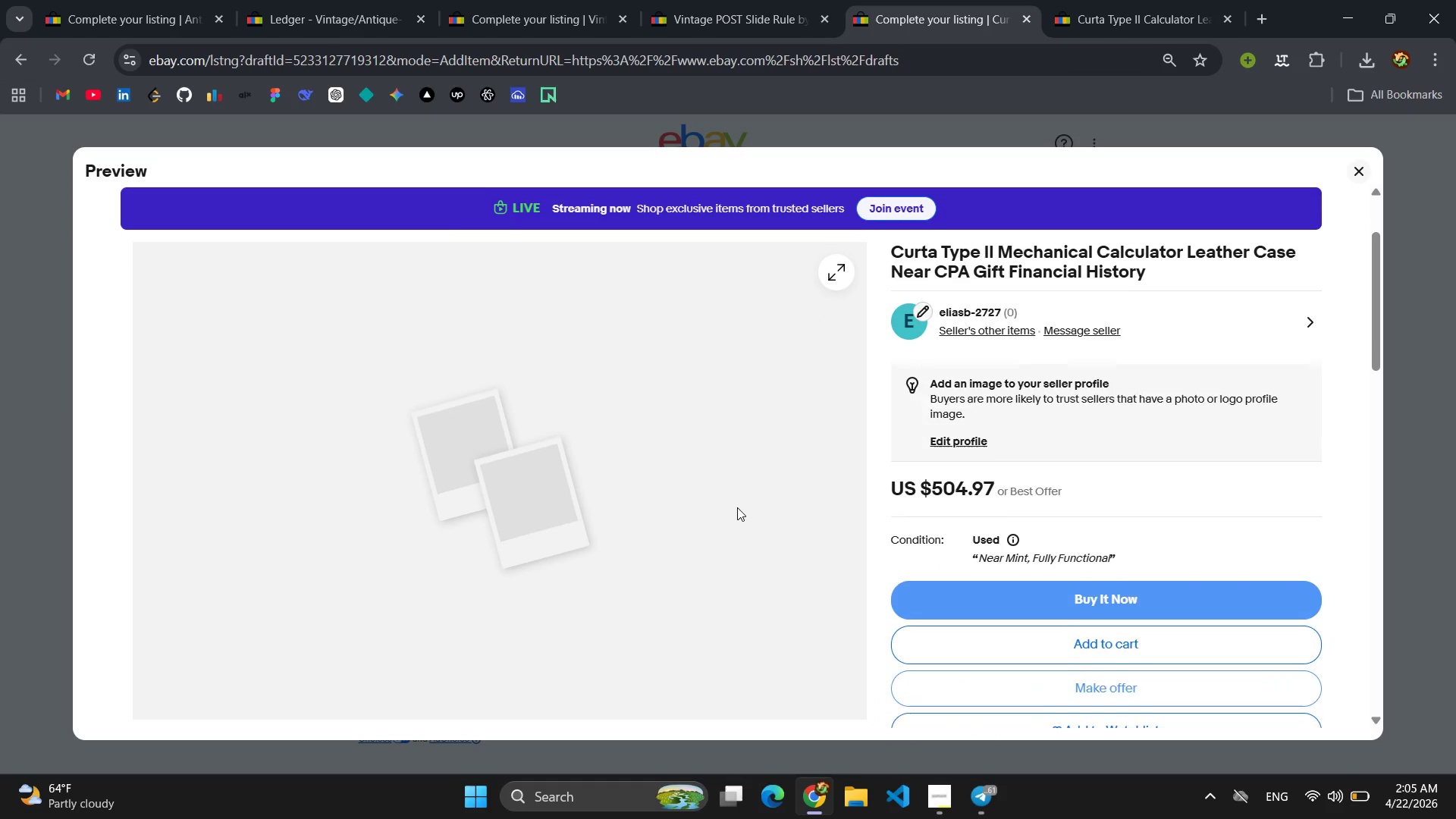 
wait(9.33)
 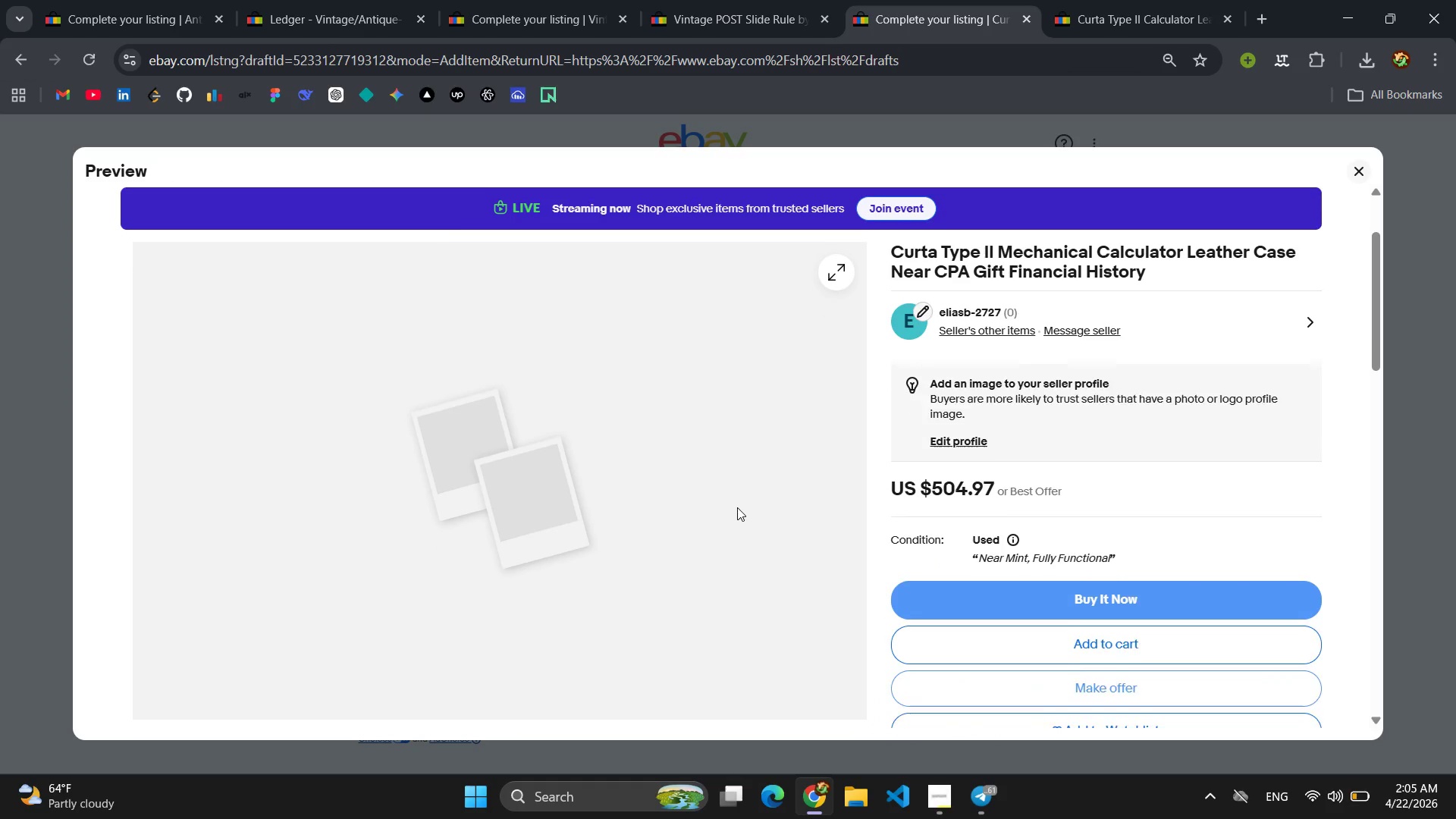 
key(Meta+Shift+ShiftLeft)
 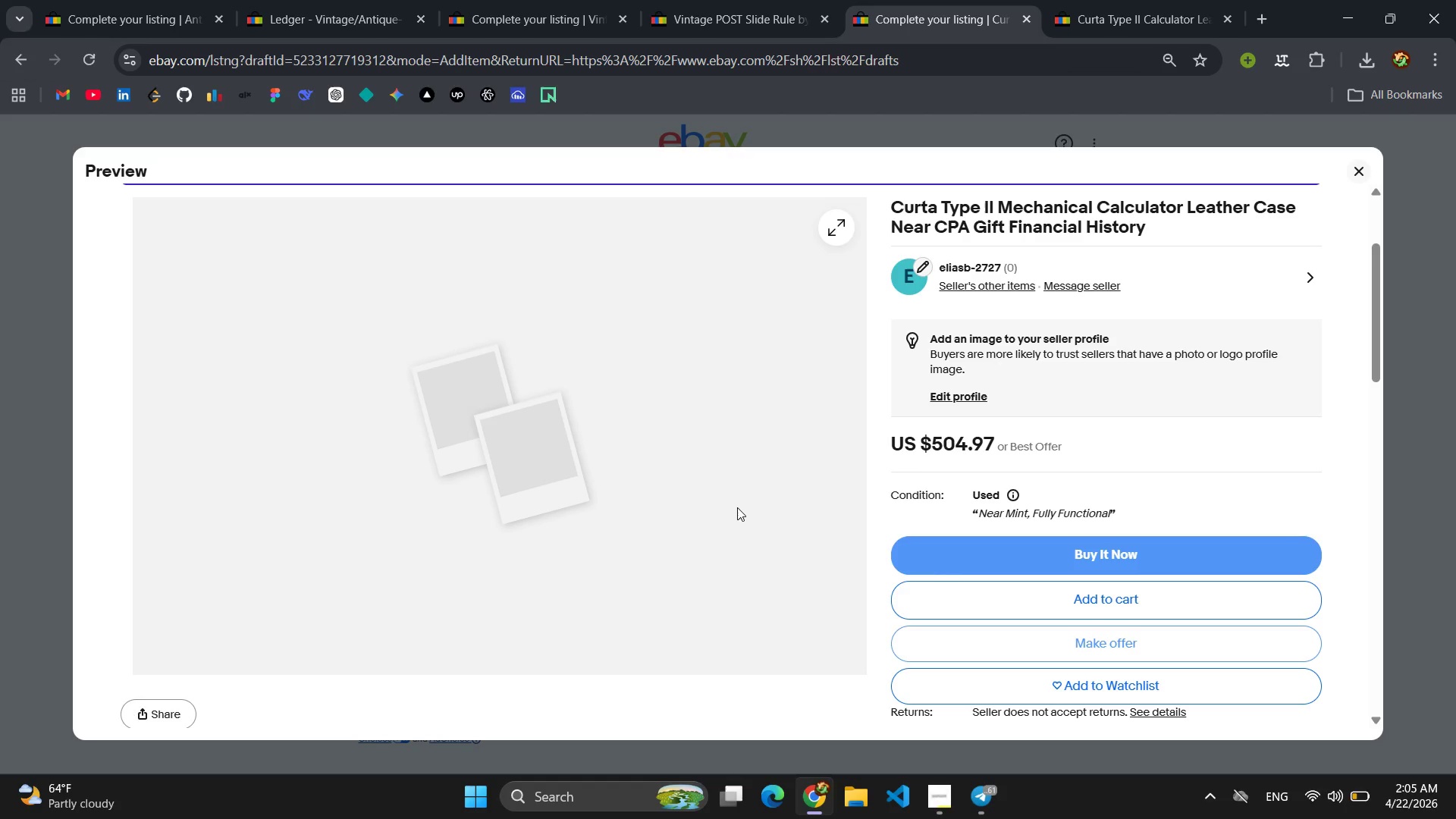 
key(Meta+Shift+S)
 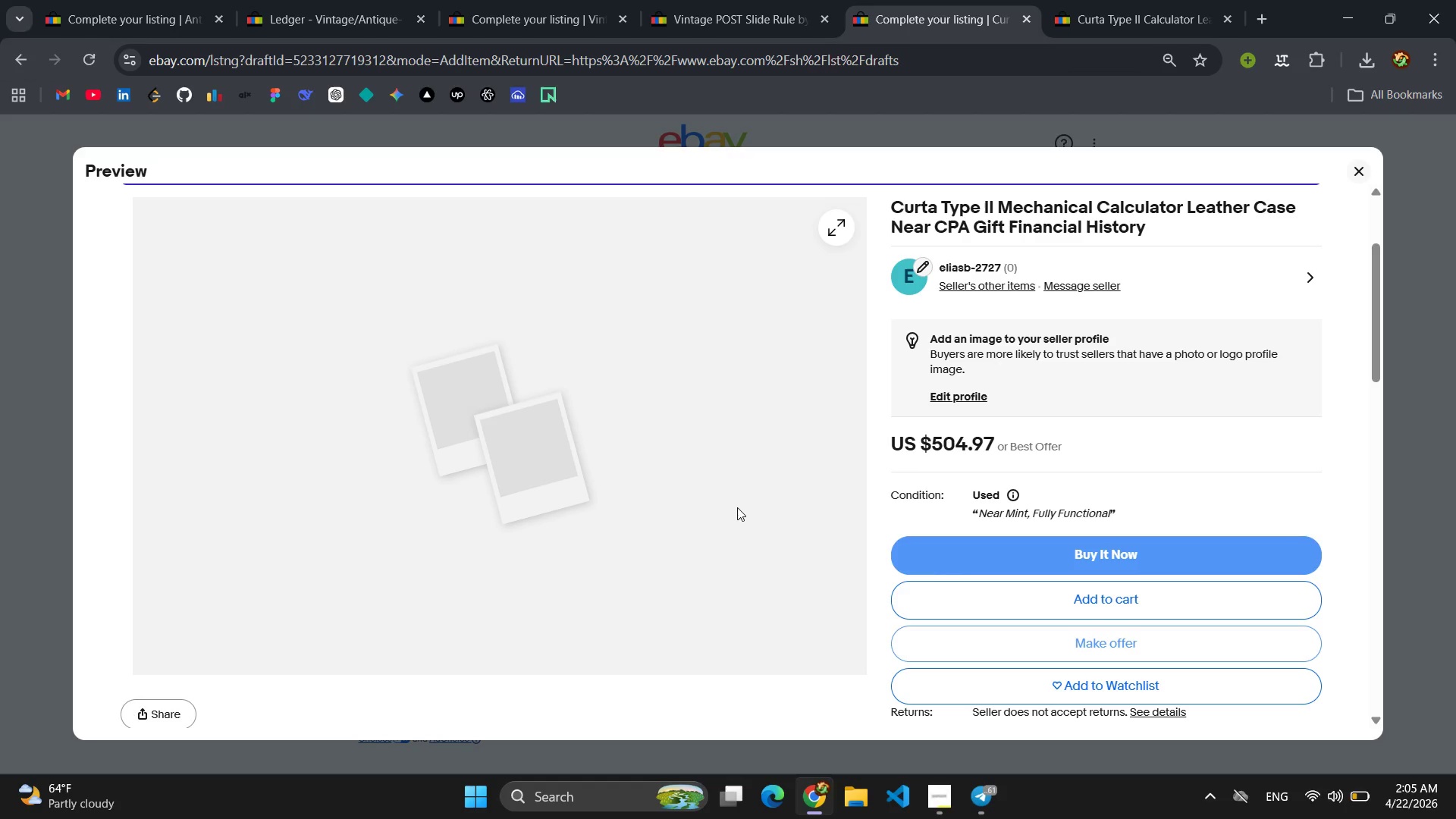 
key(Meta+MetaLeft)
 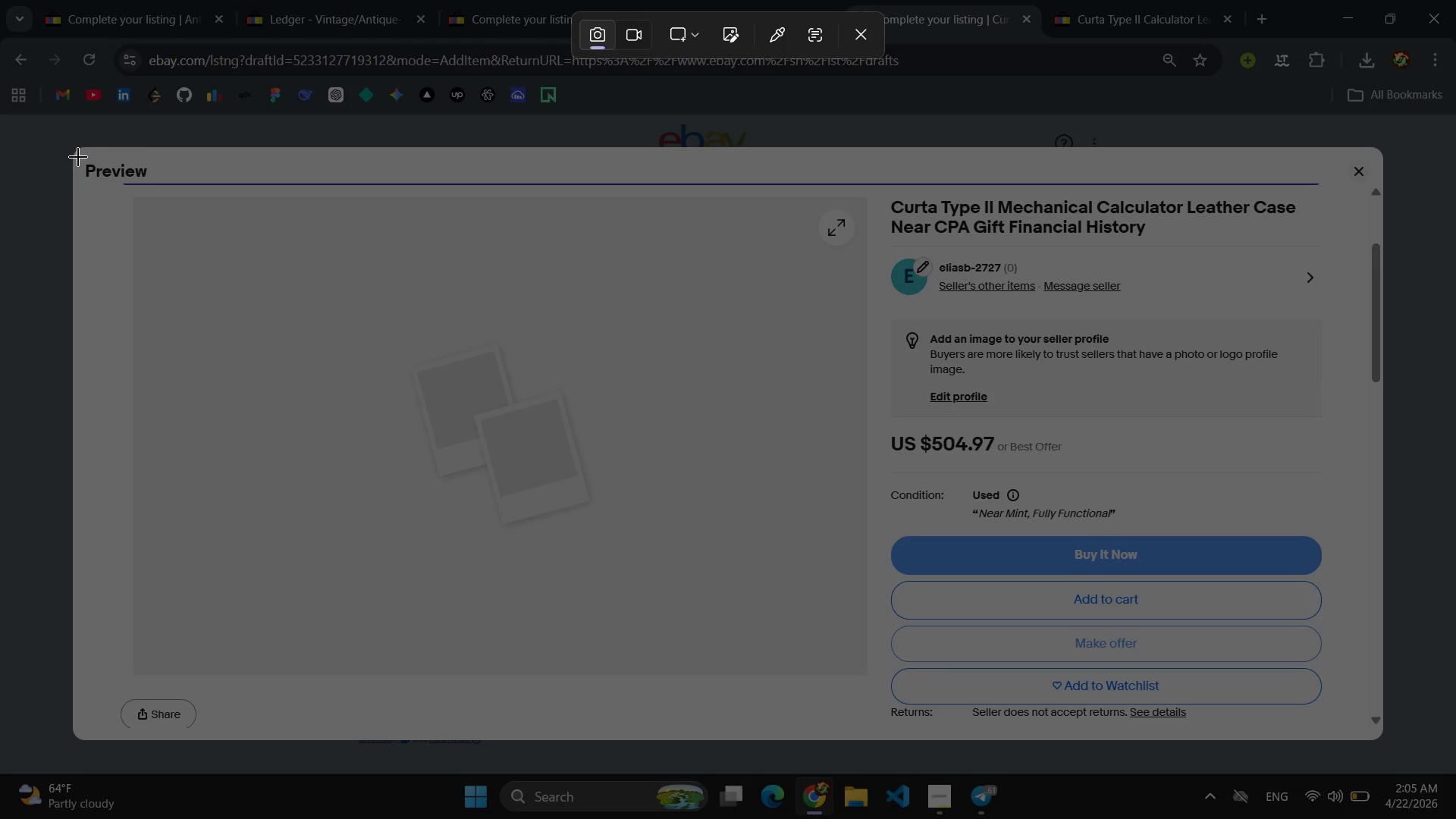 
left_click_drag(start_coordinate=[83, 157], to_coordinate=[1374, 728])
 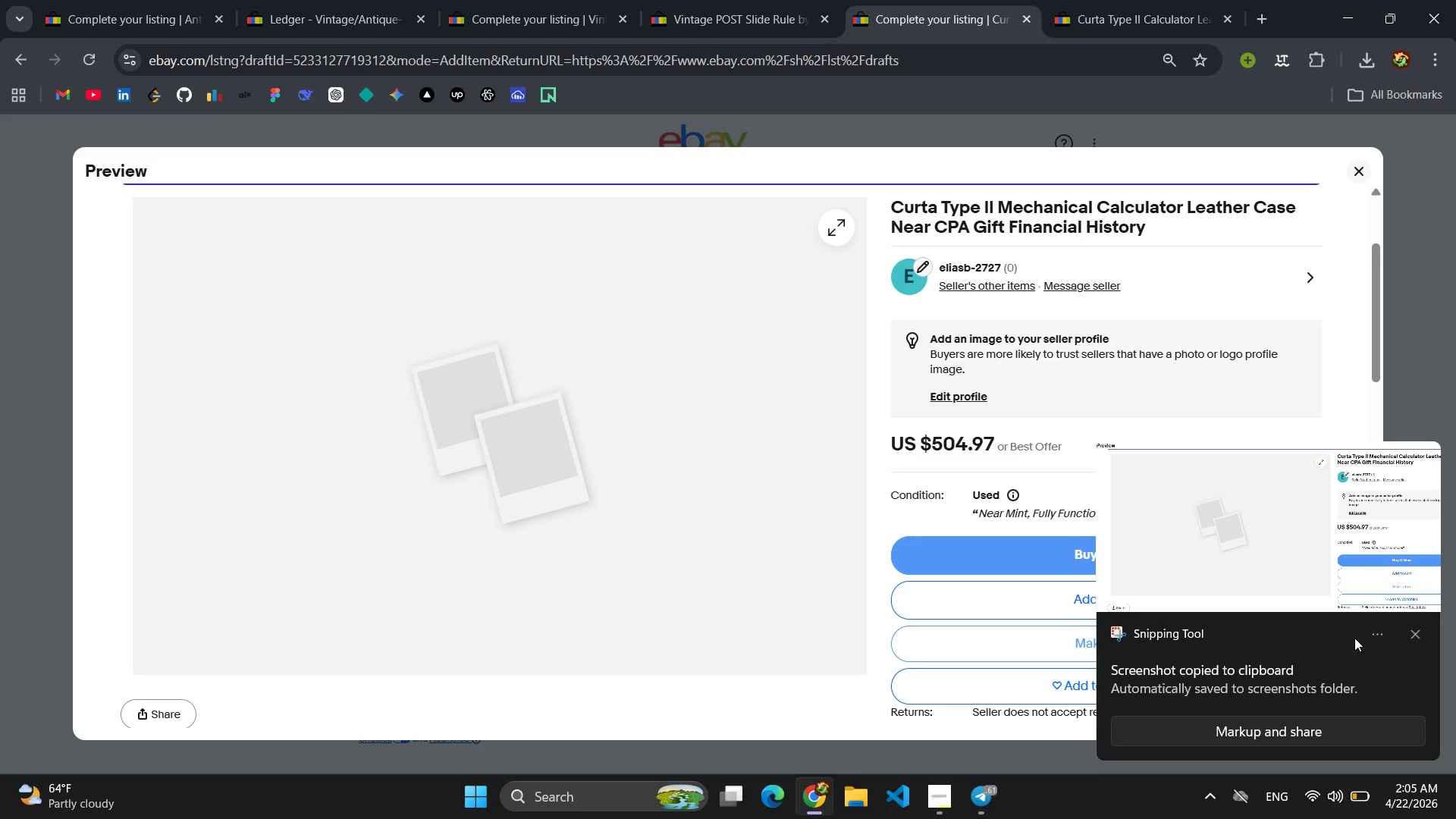 
left_click([1423, 632])
 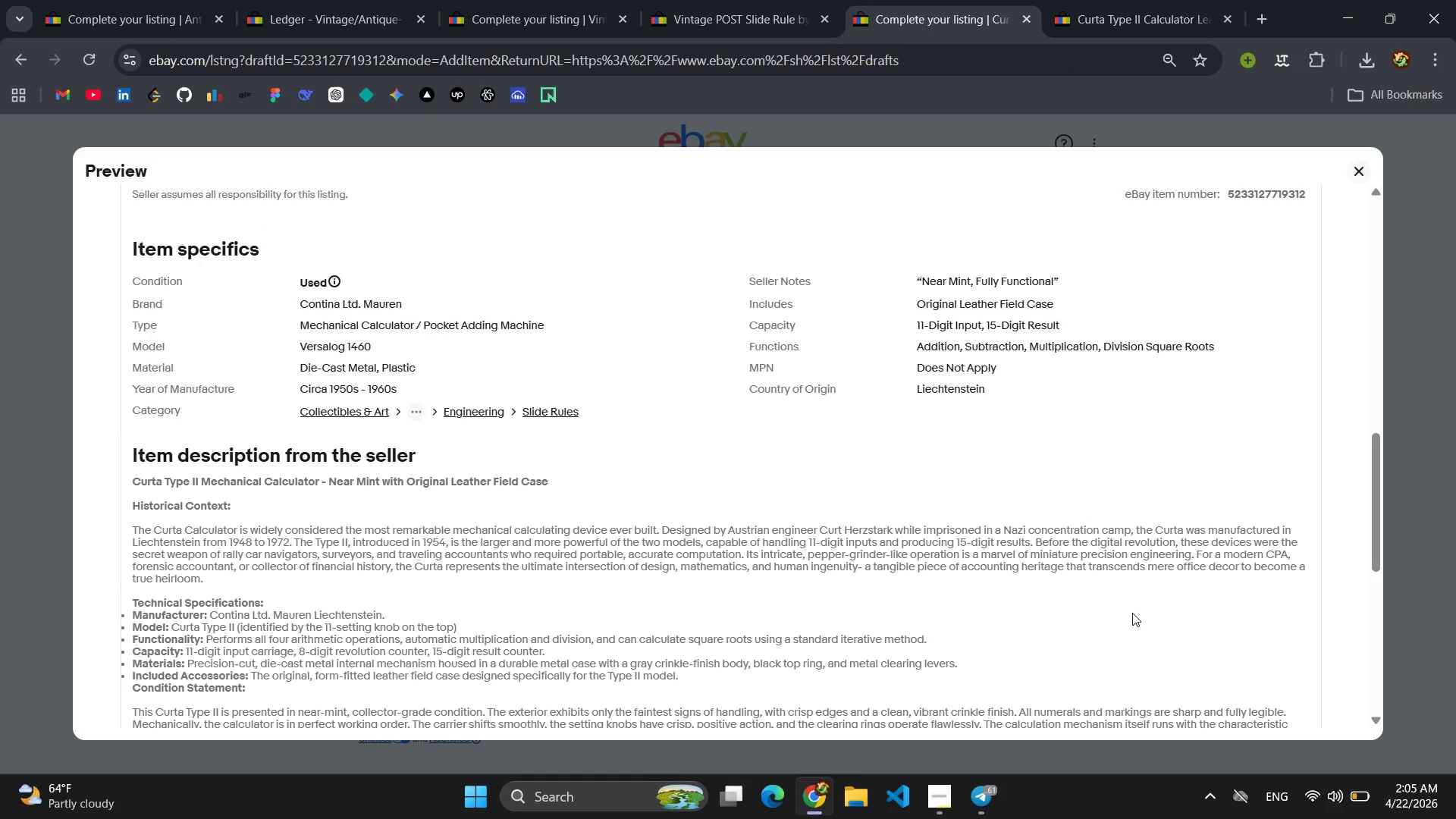 
wait(8.14)
 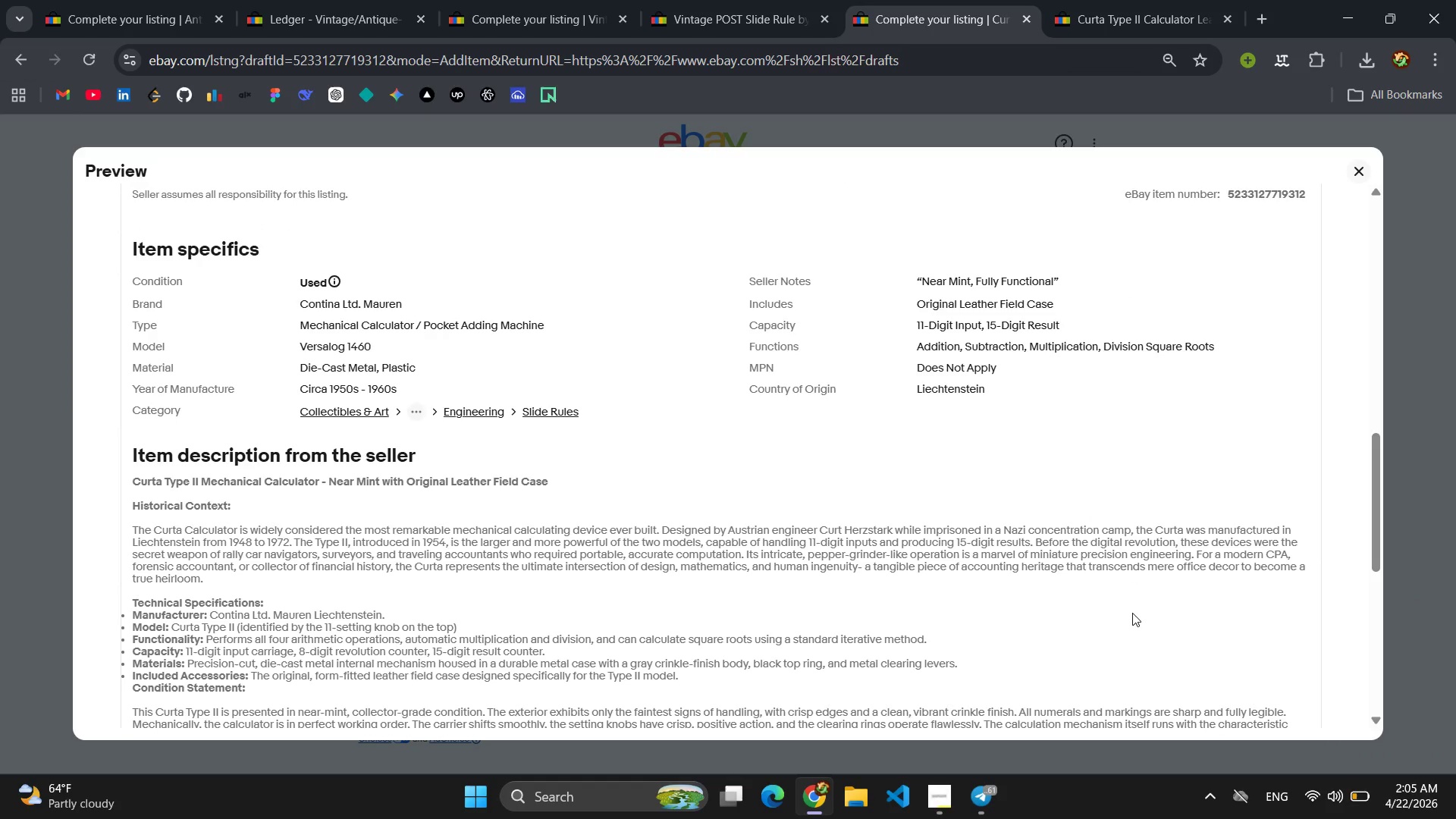 
key(Meta+MetaLeft)
 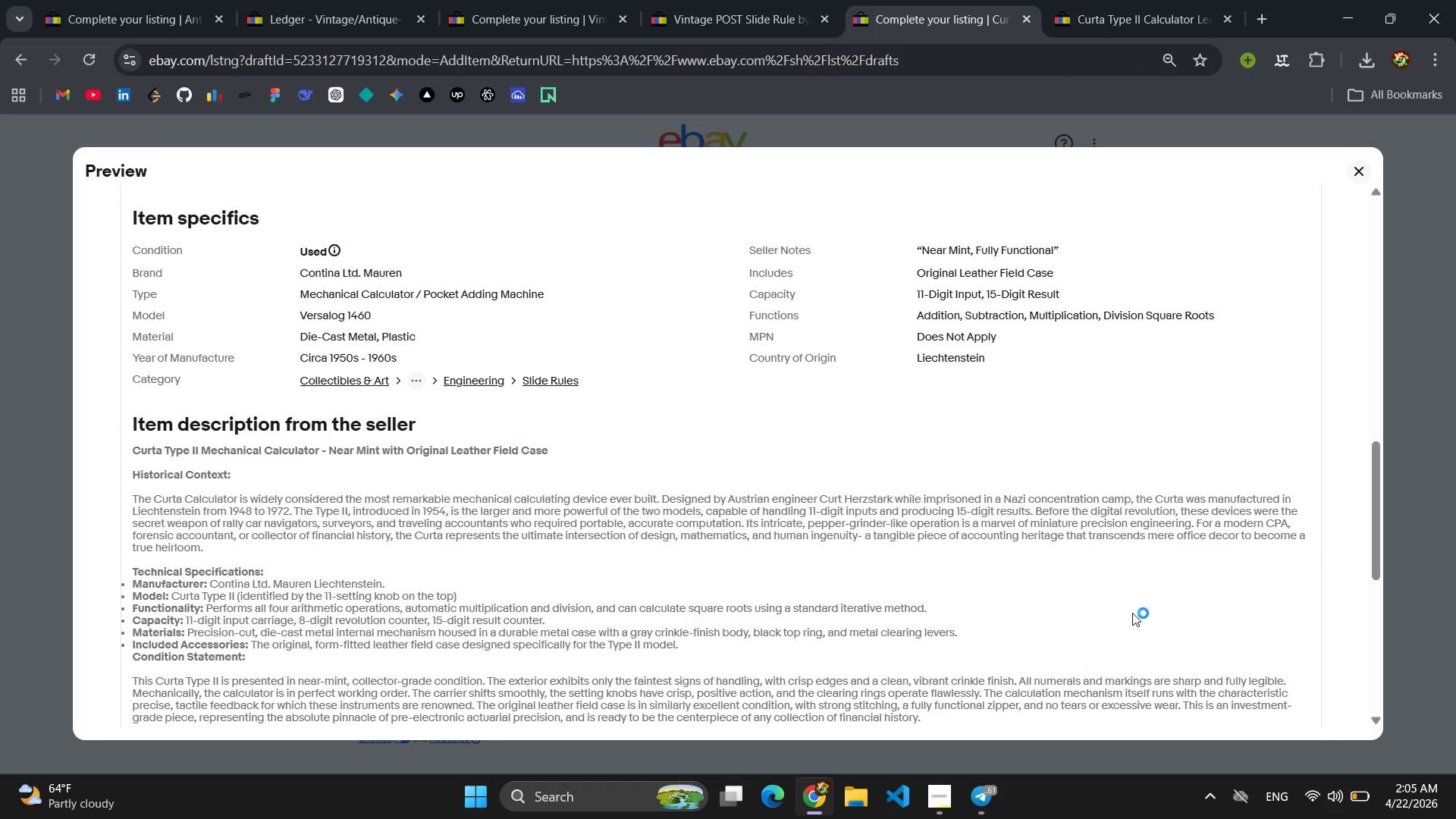 
left_click_drag(start_coordinate=[81, 158], to_coordinate=[1376, 732])
 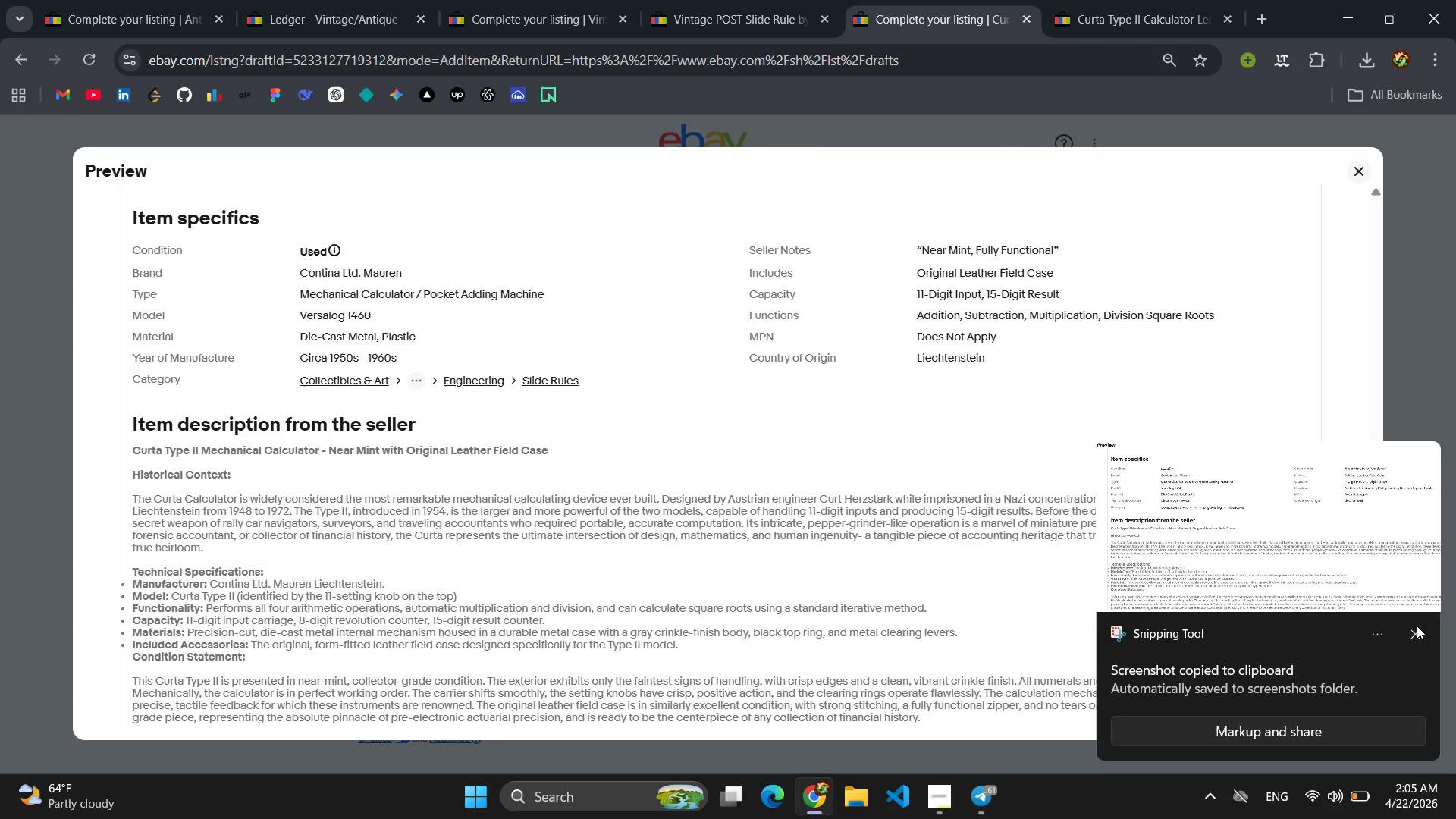 
left_click([1411, 630])
 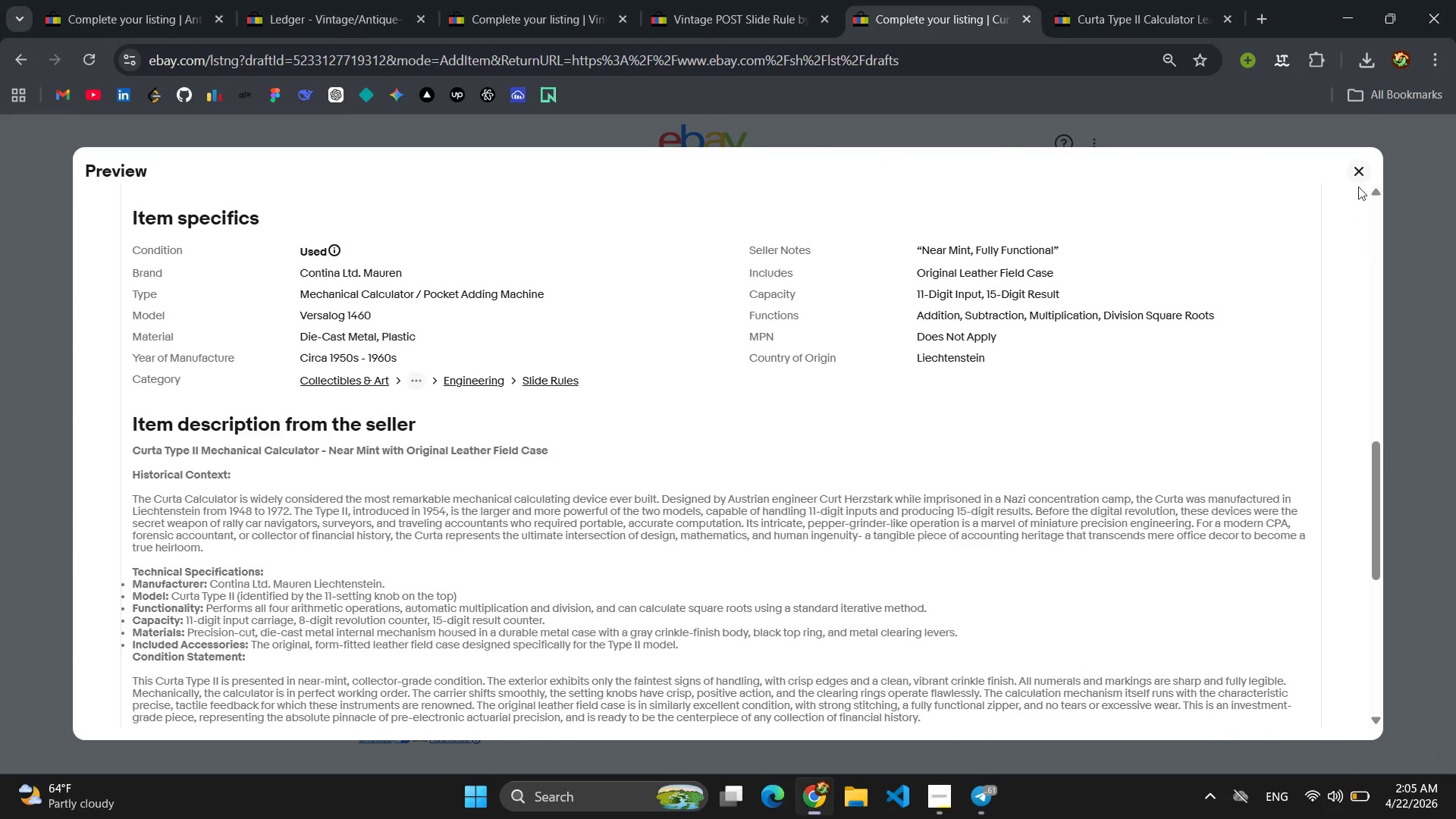 
left_click([1358, 174])
 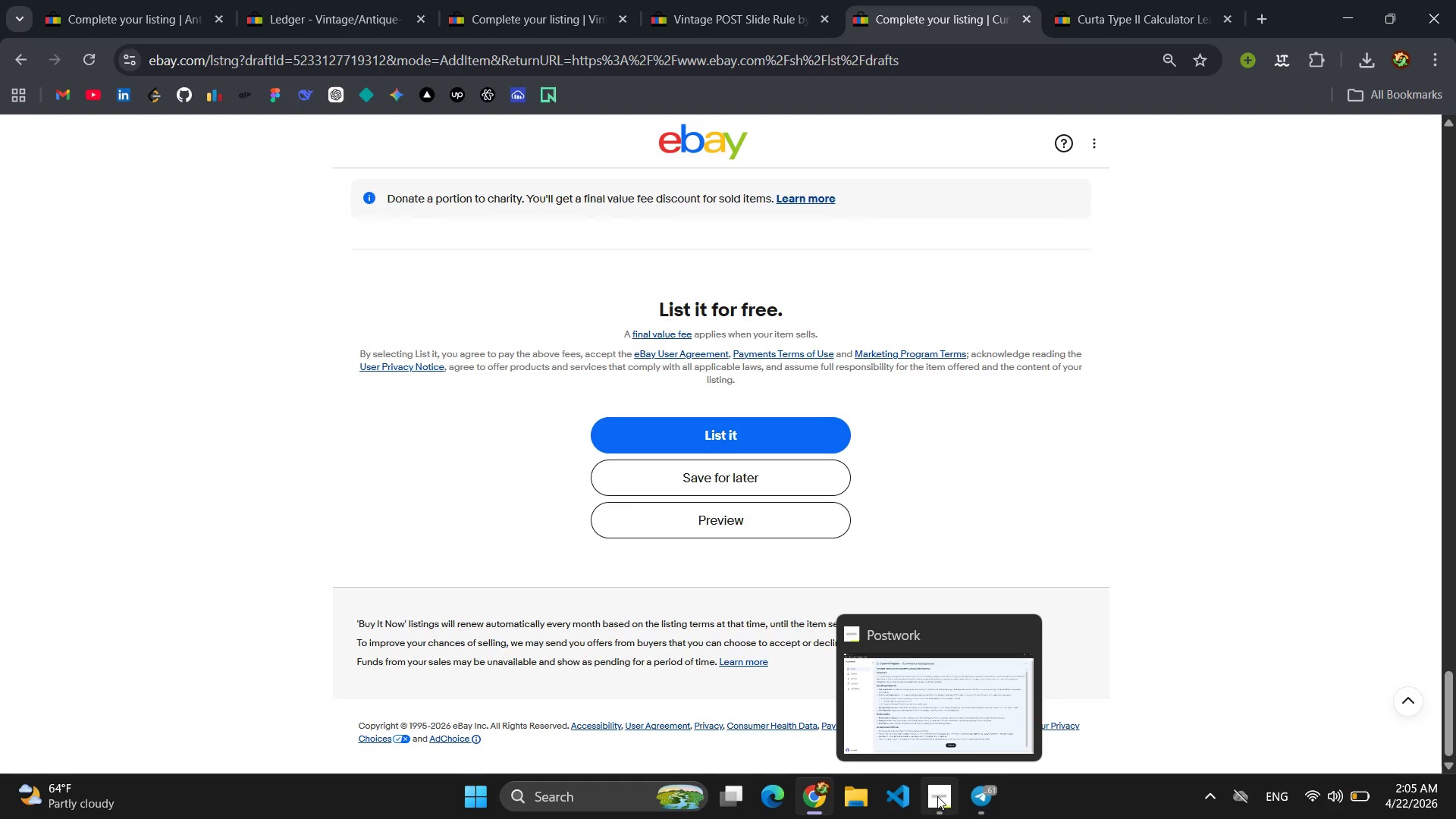 
left_click([950, 803])